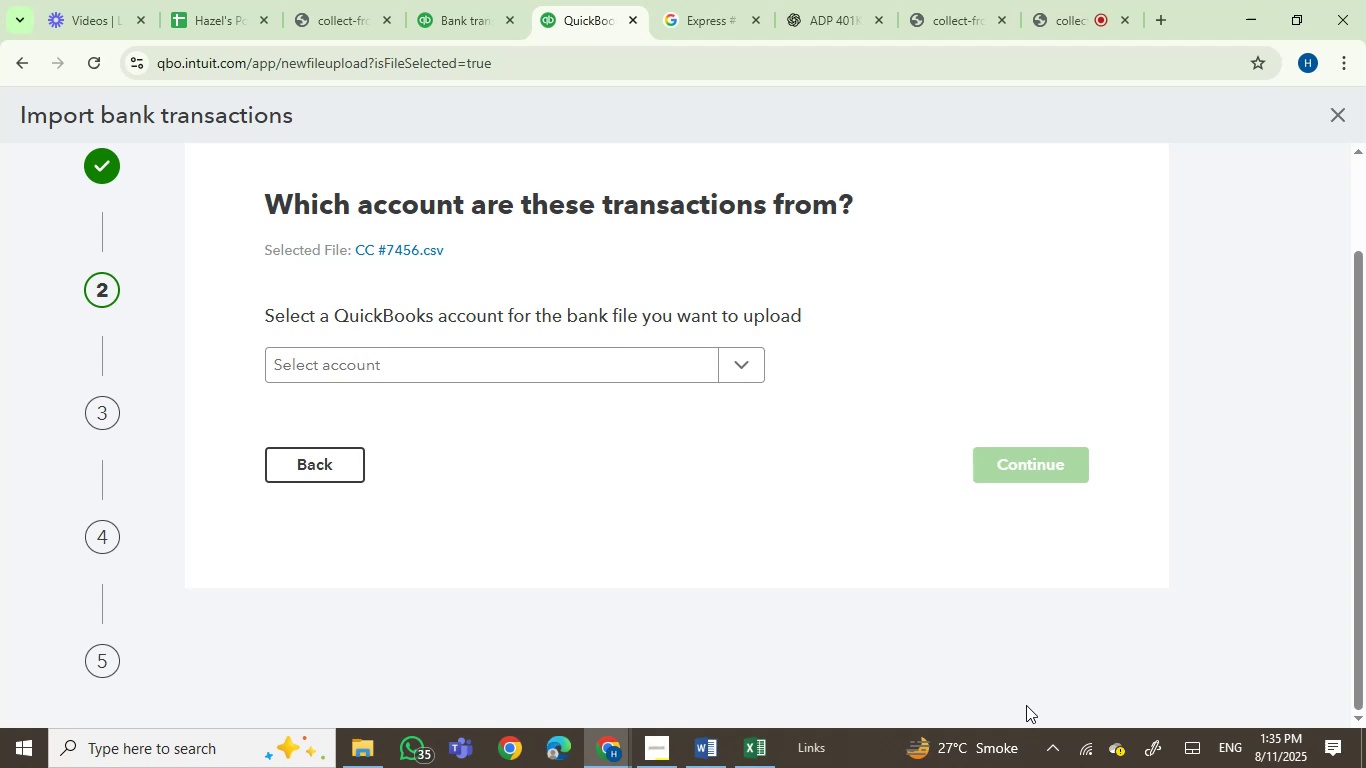 
left_click([505, 357])
 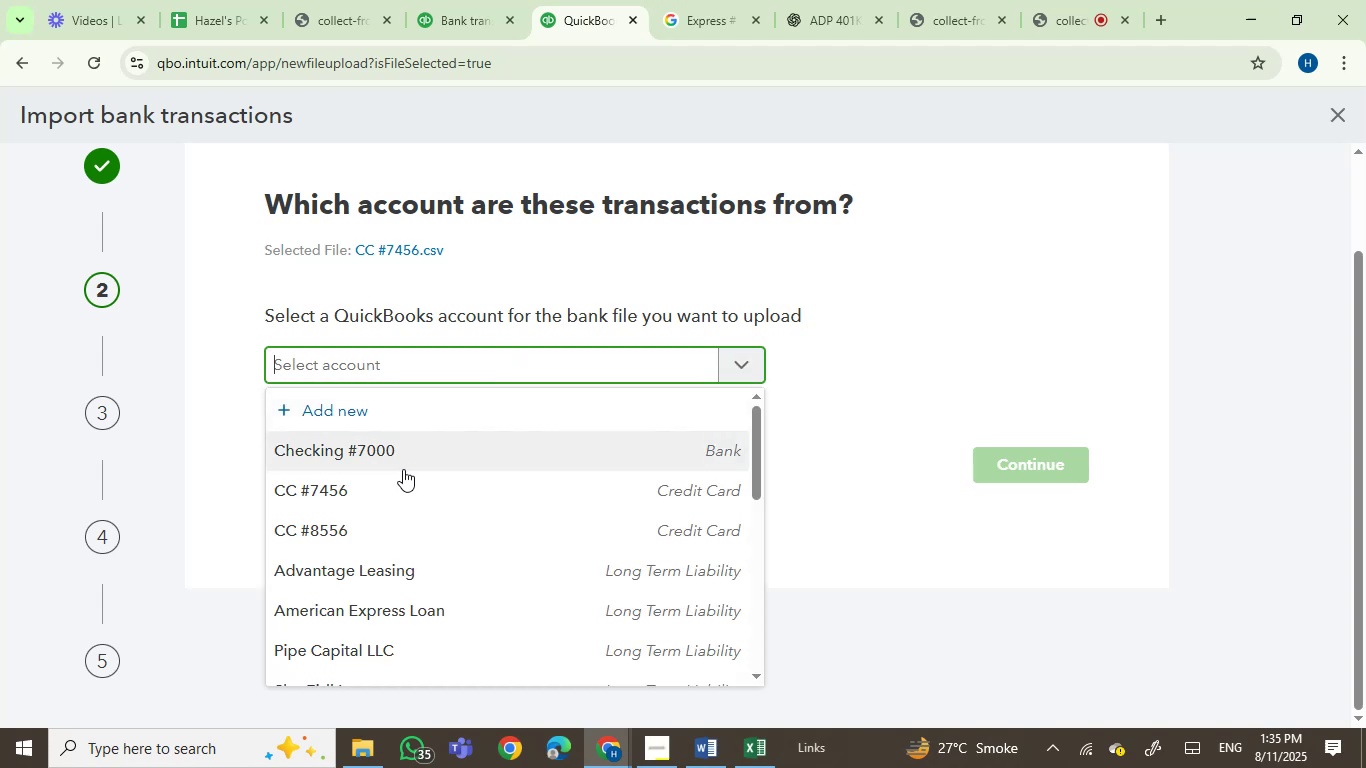 
left_click([376, 499])
 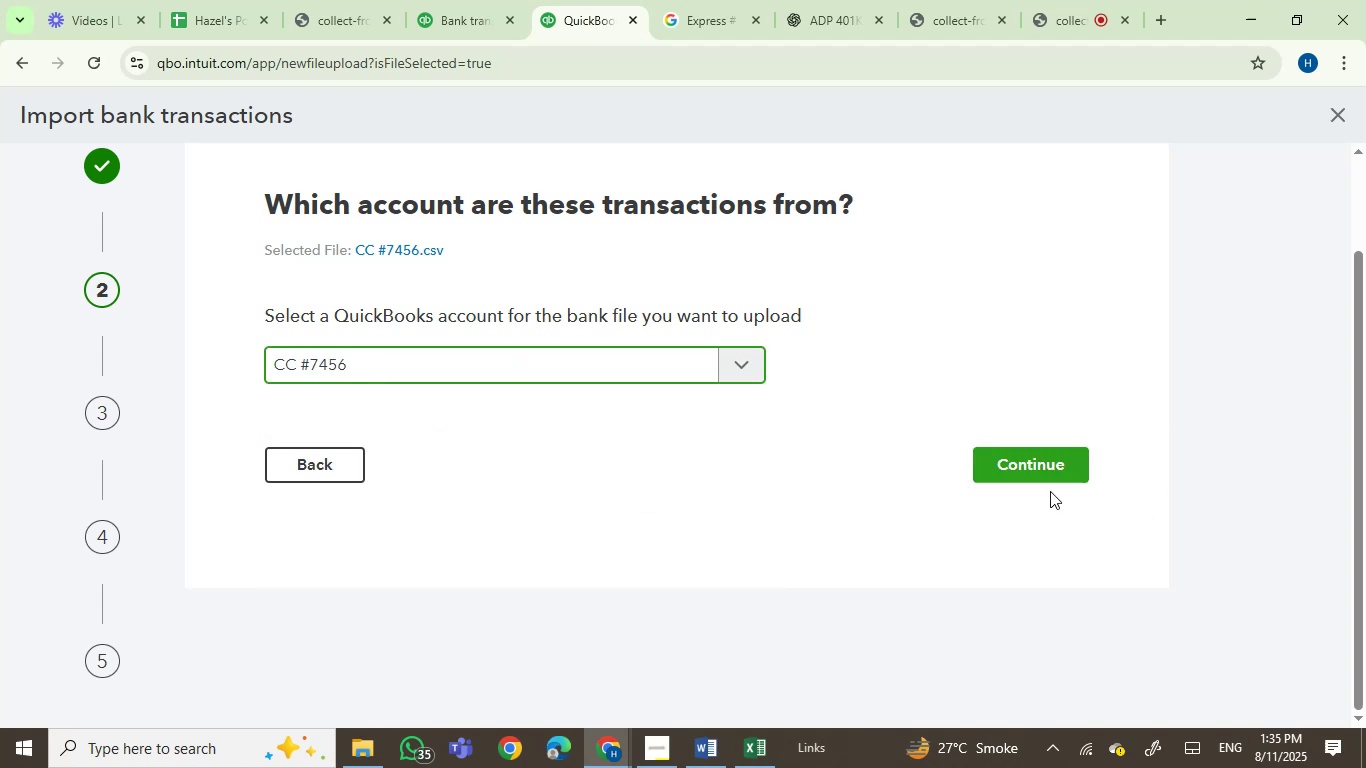 
left_click([1040, 475])
 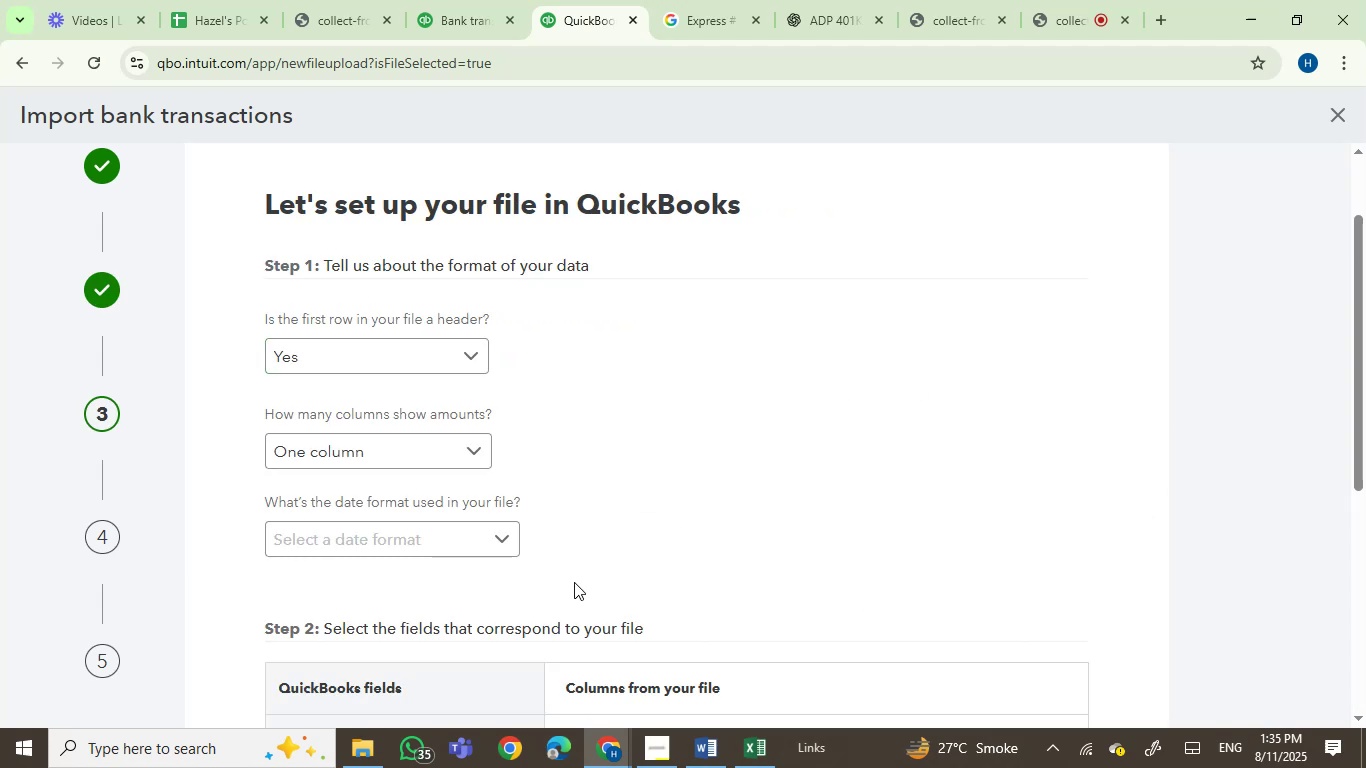 
left_click([453, 546])
 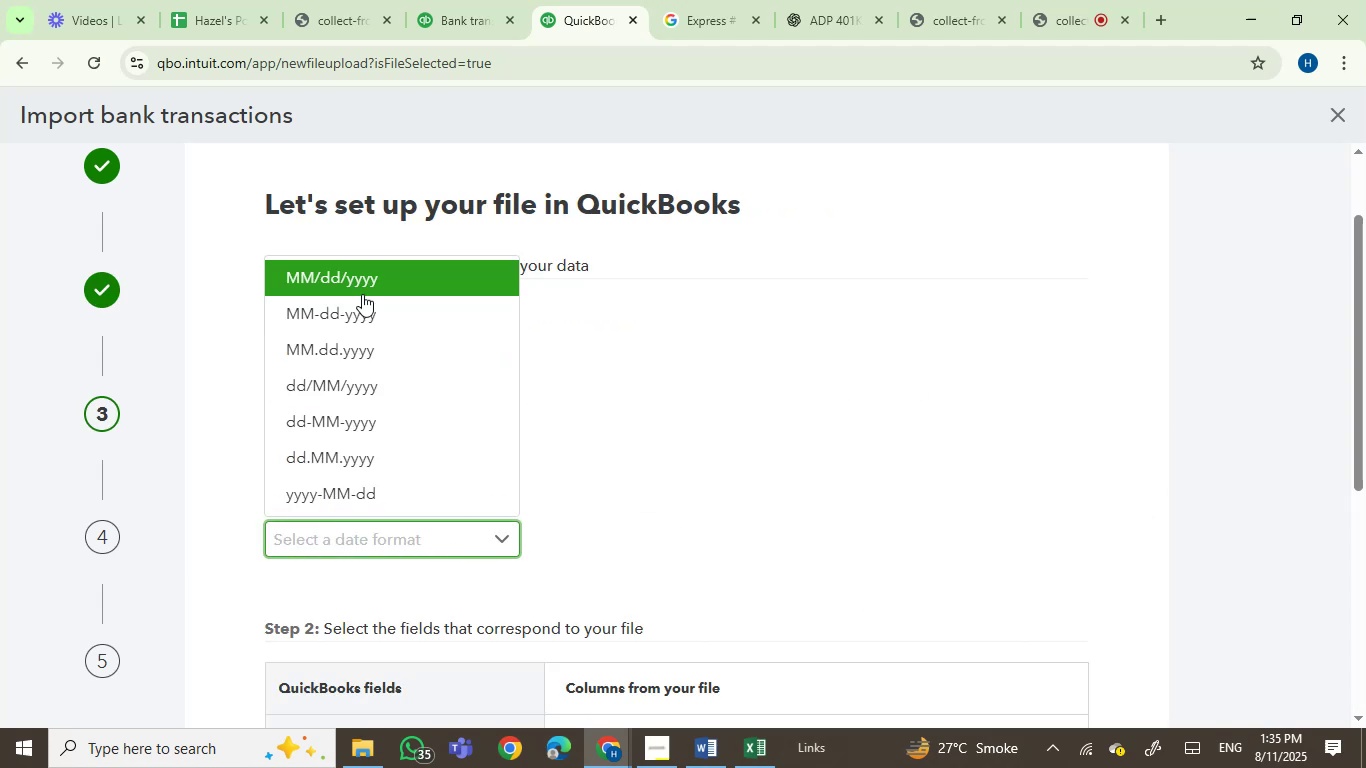 
left_click([376, 271])
 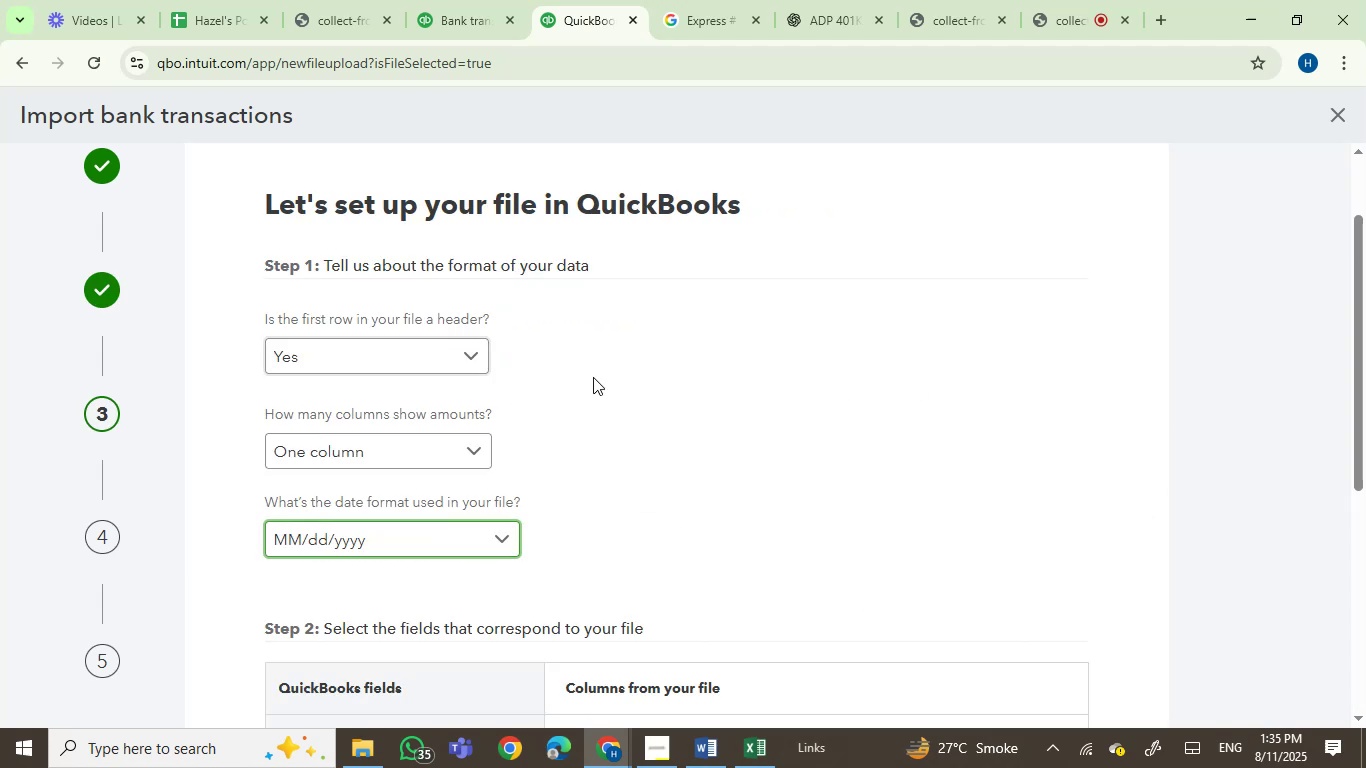 
scroll: coordinate [1070, 497], scroll_direction: down, amount: 4.0
 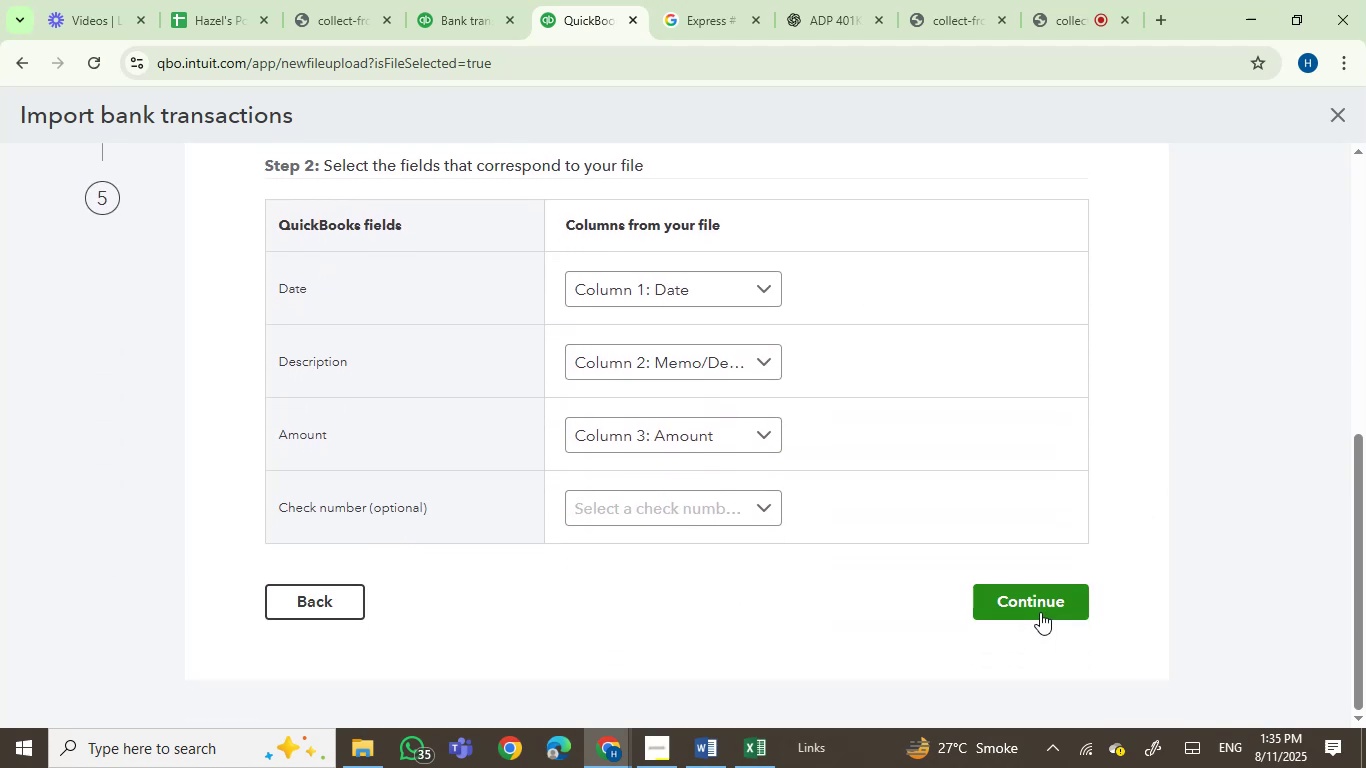 
left_click([1041, 602])
 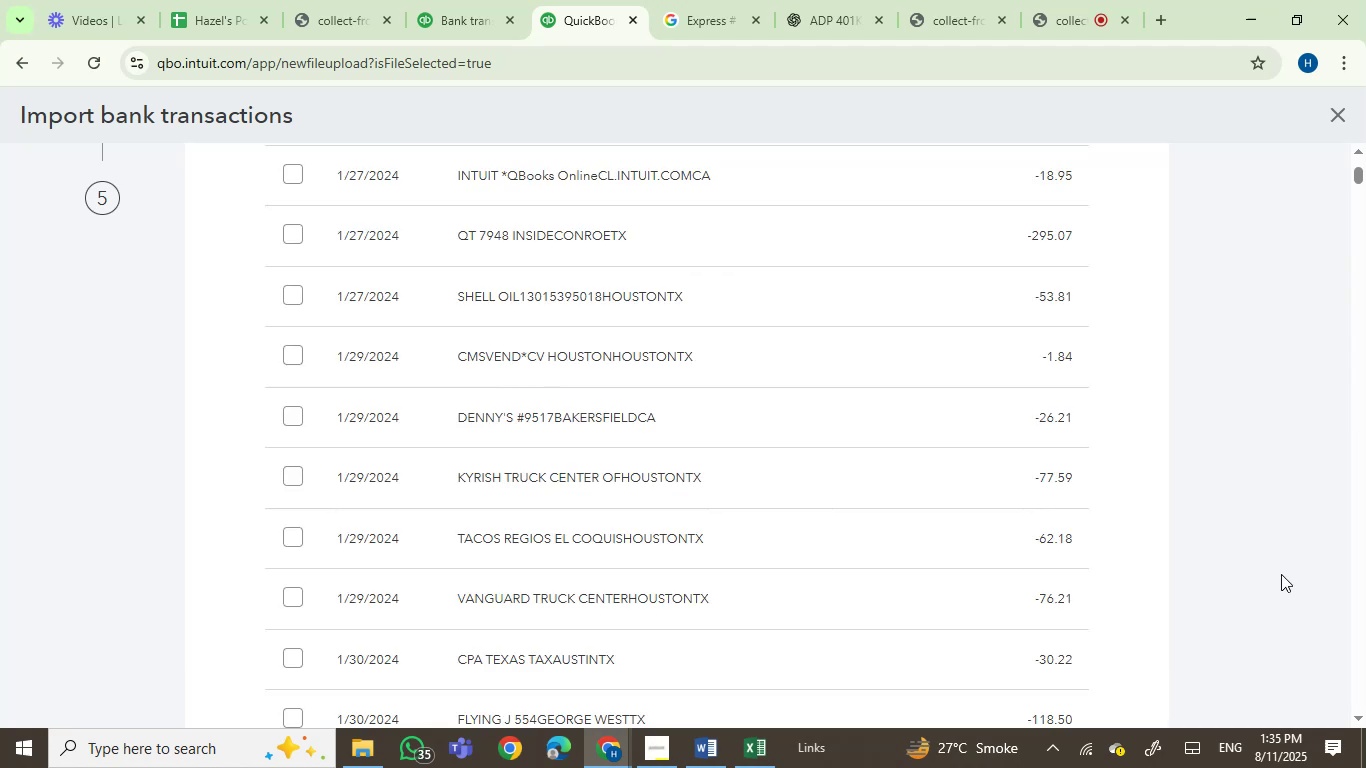 
scroll: coordinate [1281, 574], scroll_direction: up, amount: 3.0
 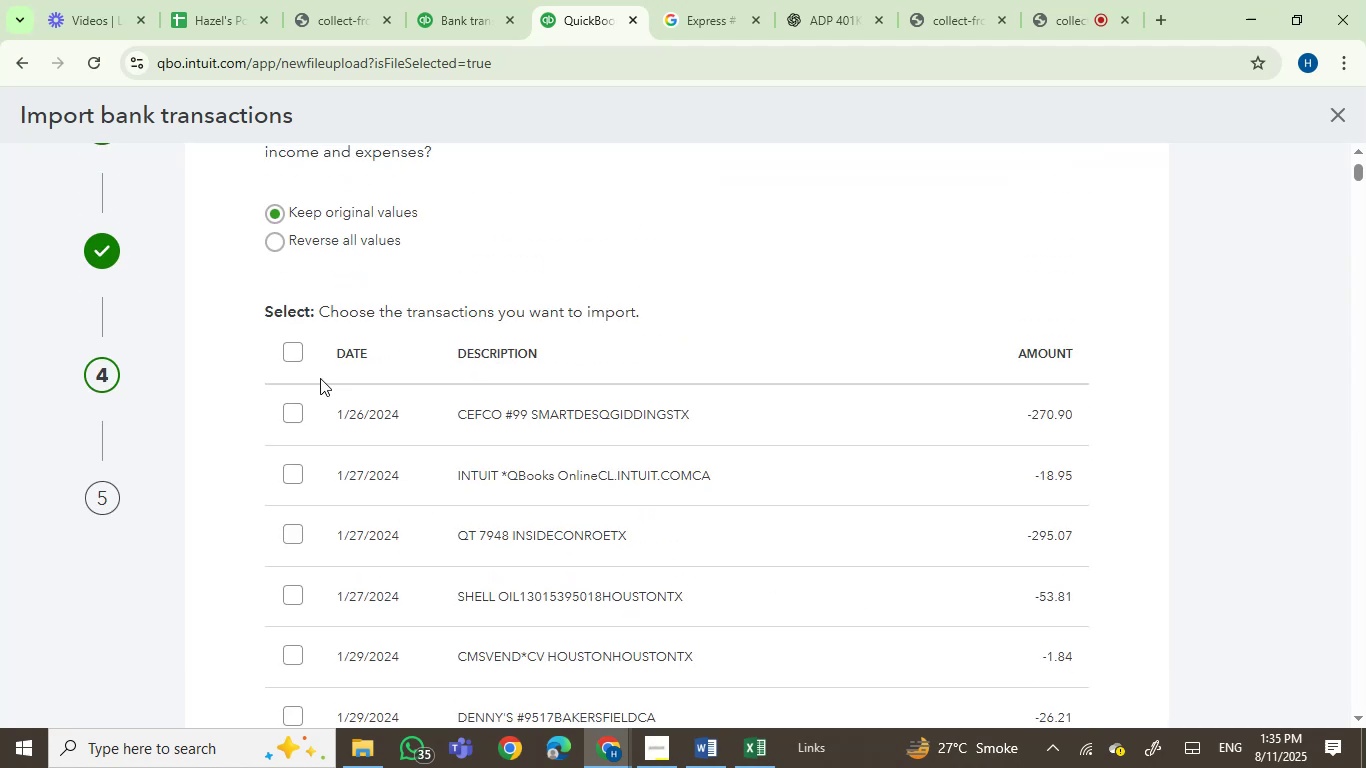 
left_click([295, 352])
 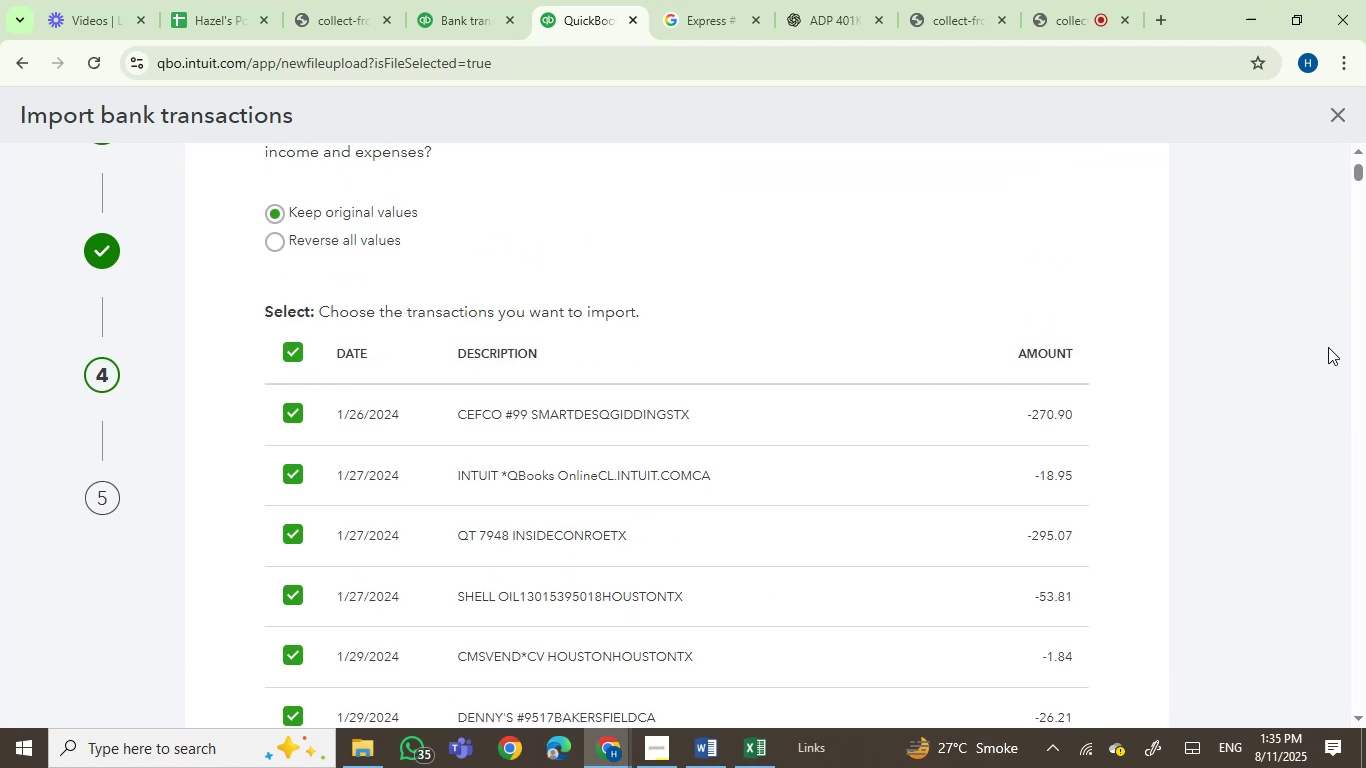 
scroll: coordinate [1326, 347], scroll_direction: down, amount: 3.0
 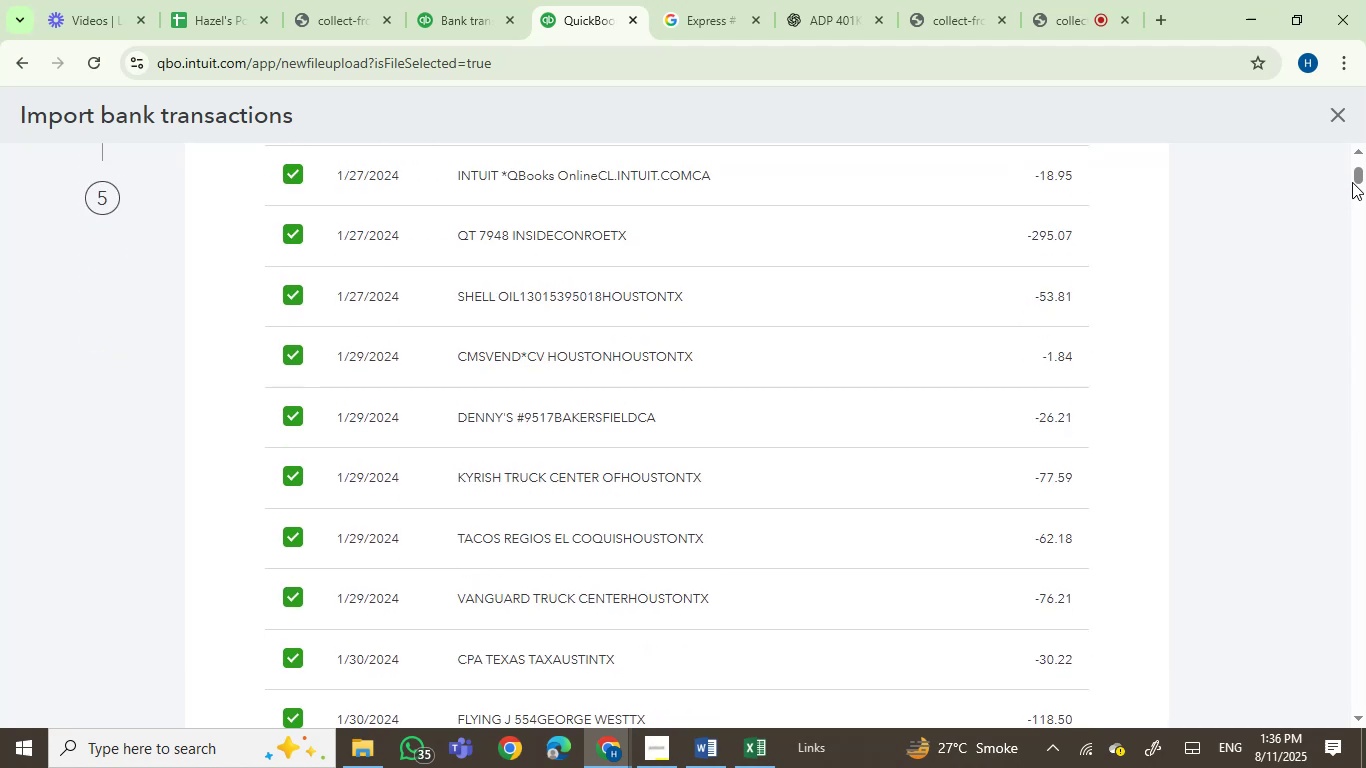 
left_click_drag(start_coordinate=[1357, 176], to_coordinate=[1291, 719])
 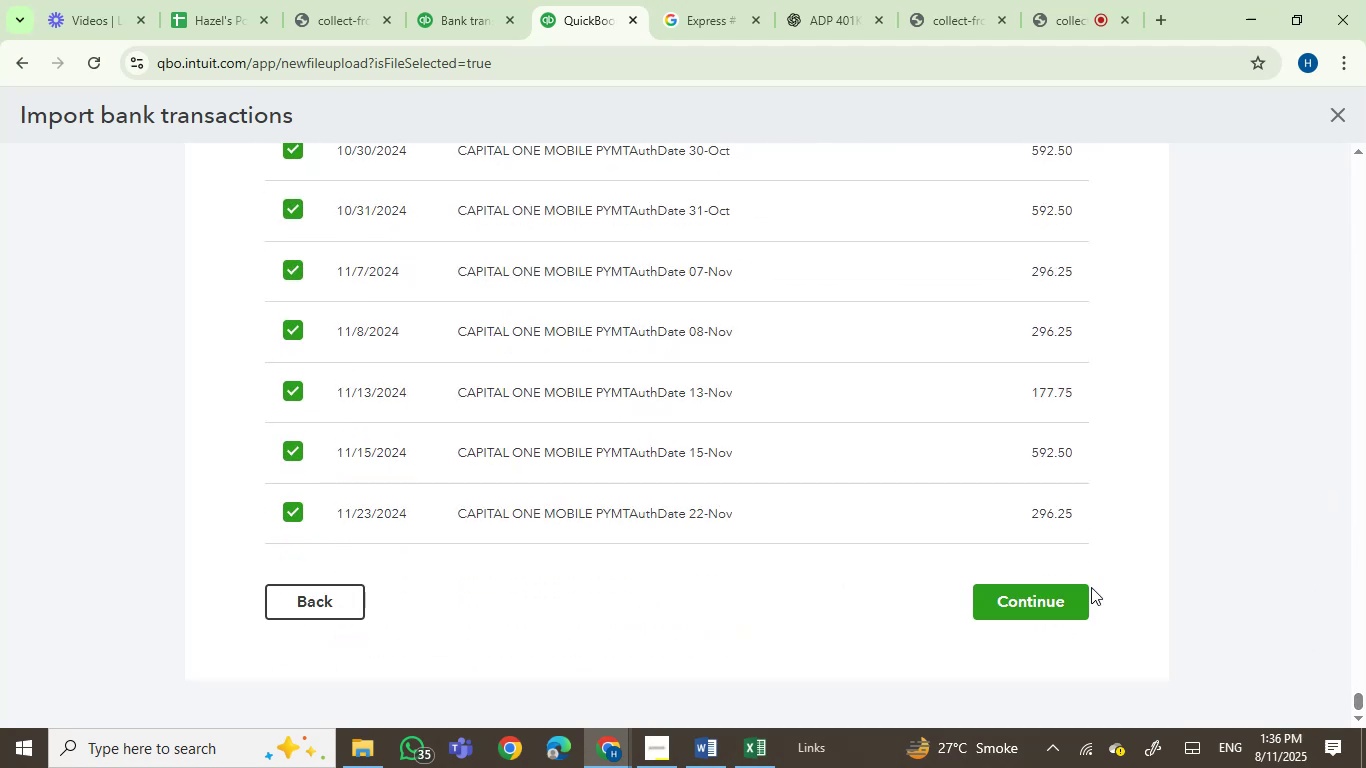 
left_click([1028, 612])
 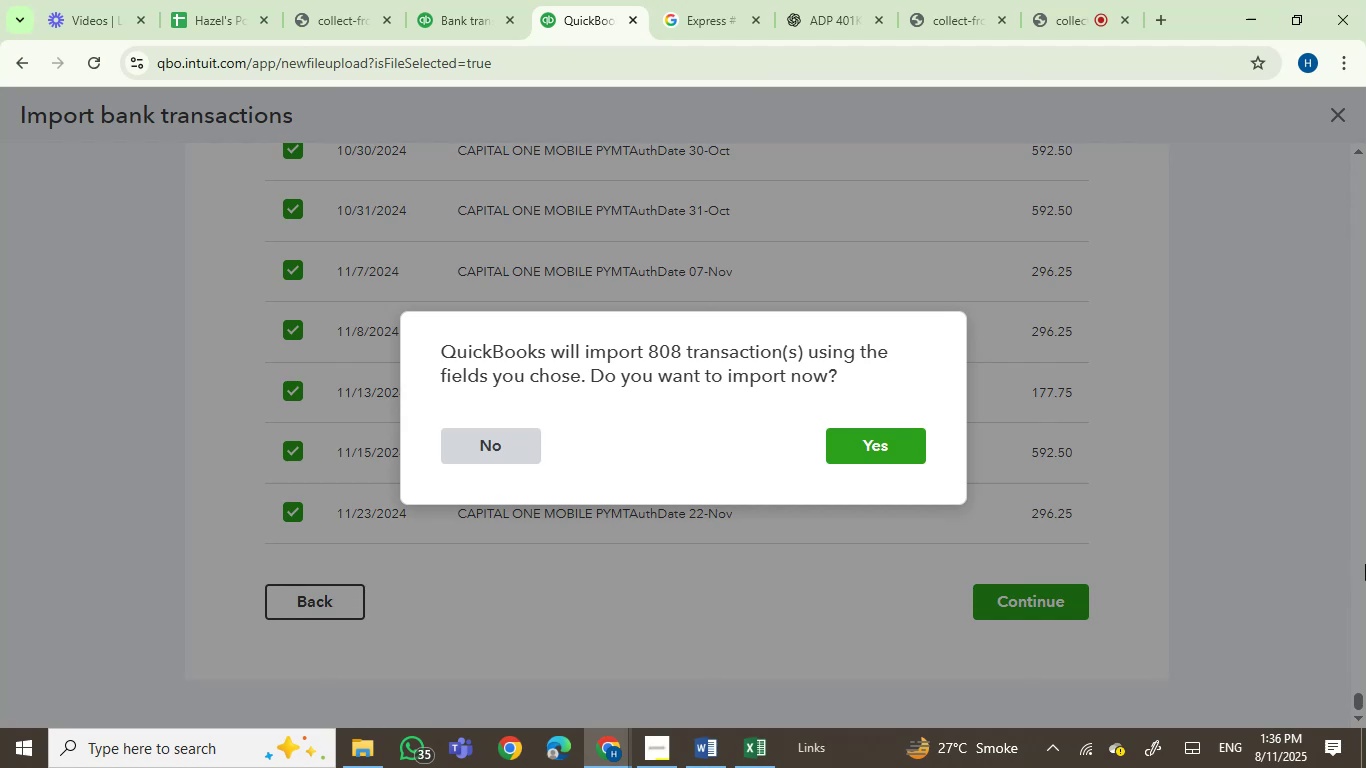 
wait(11.82)
 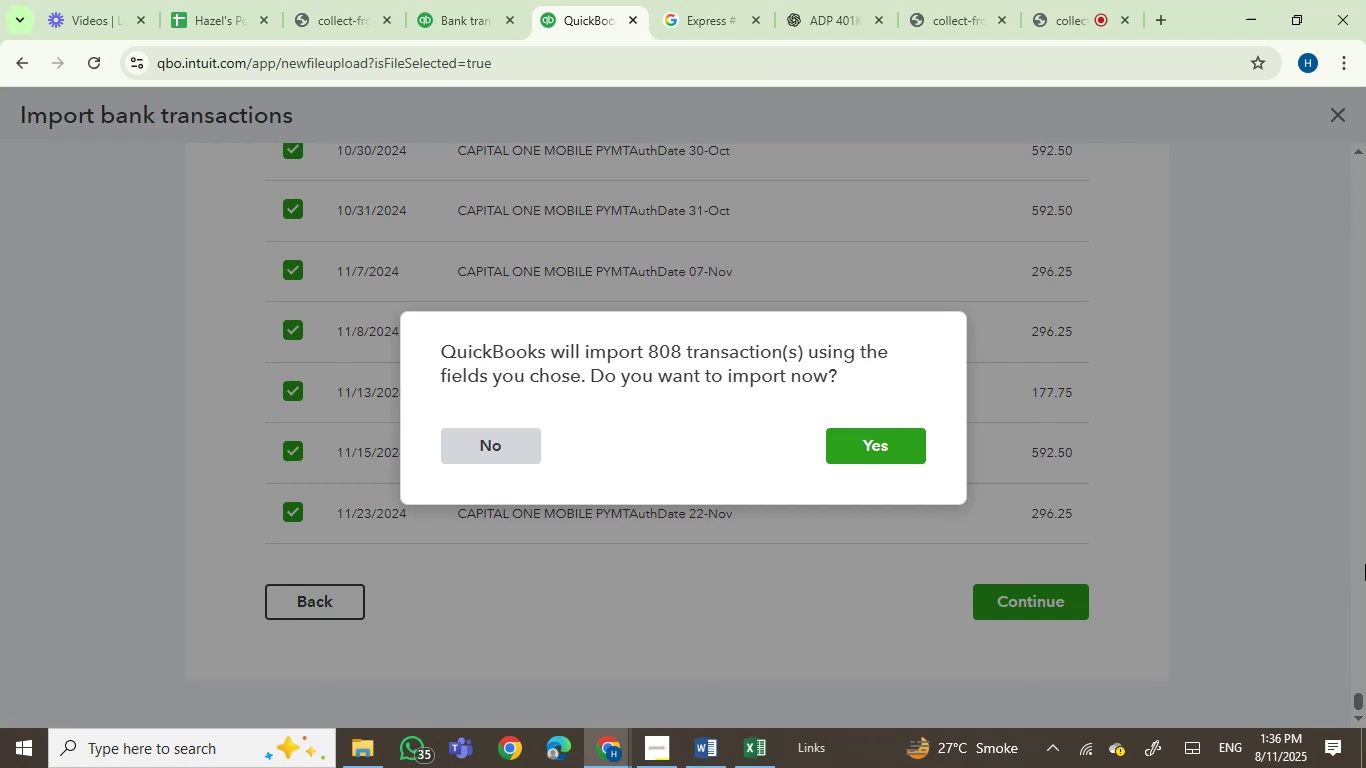 
left_click([762, 758])
 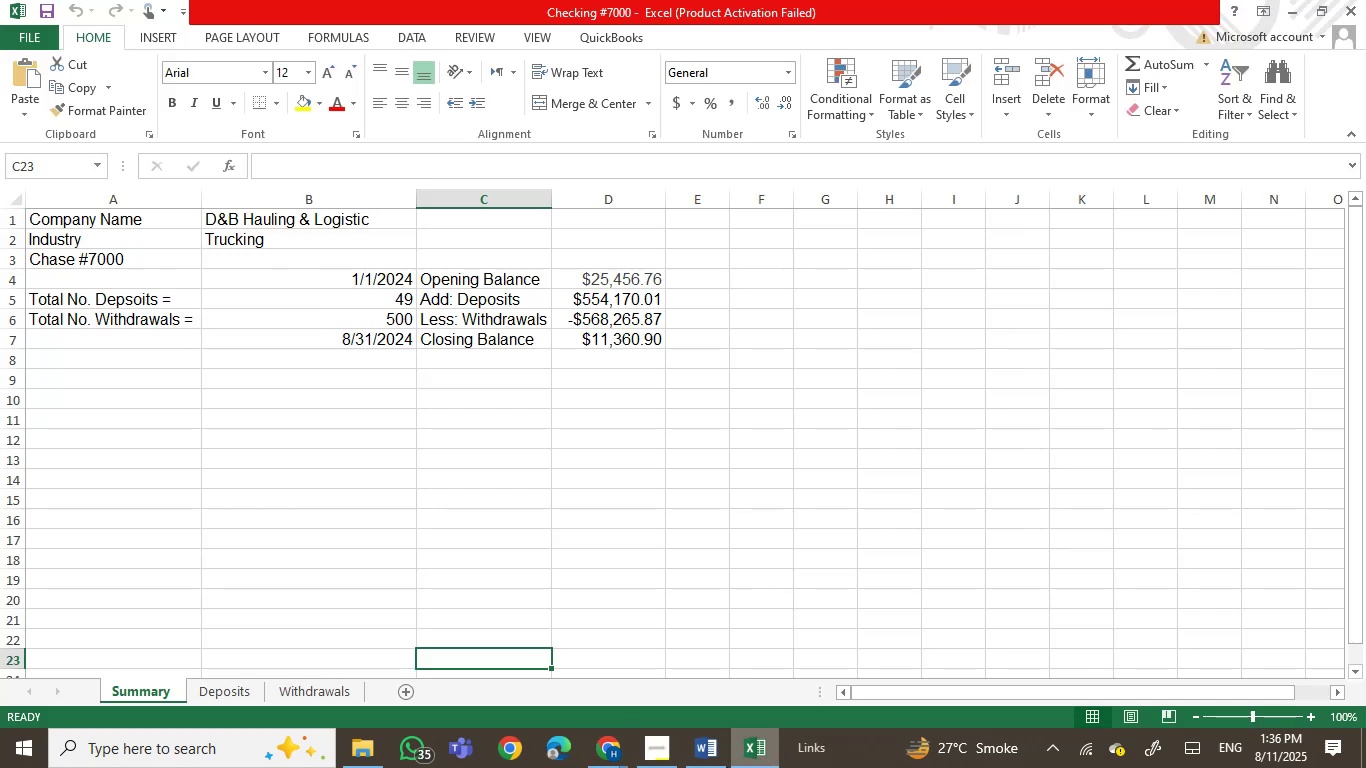 
left_click([696, 759])
 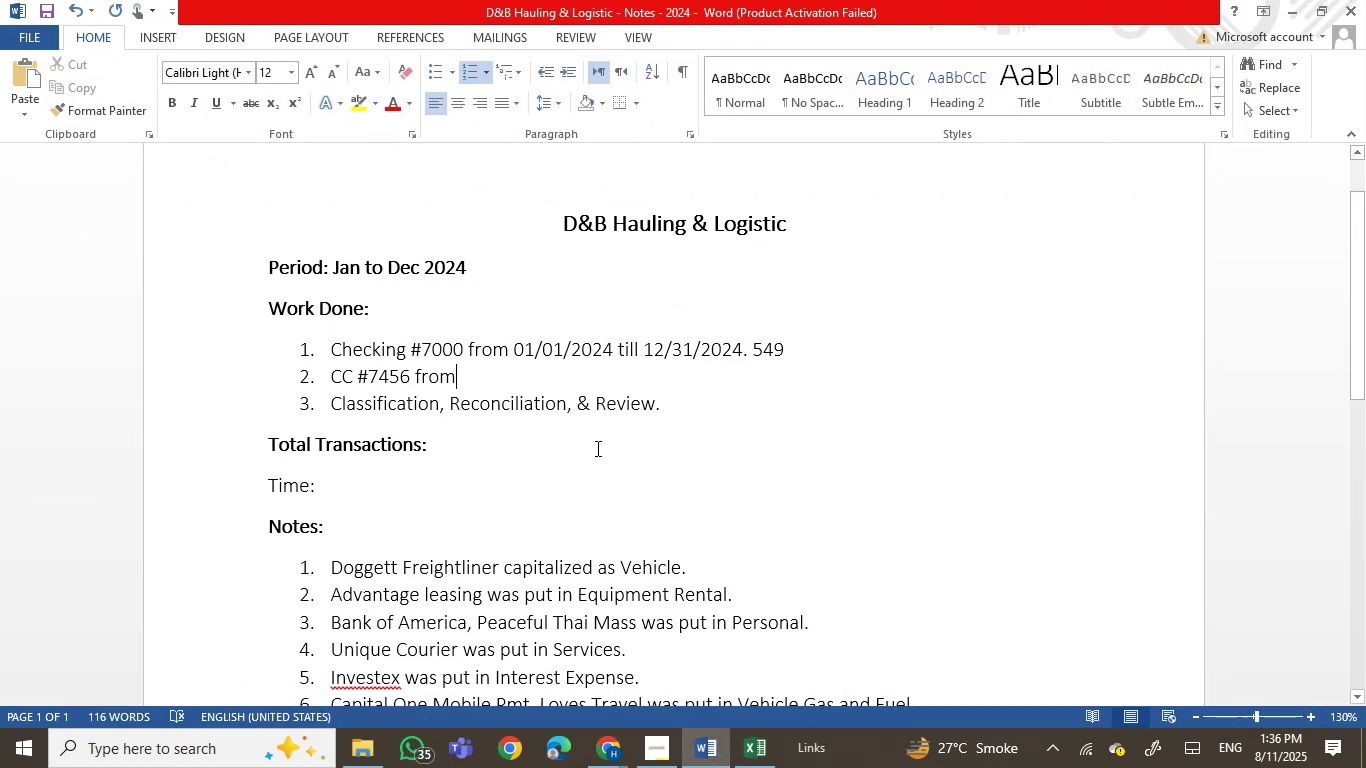 
key(Space)
 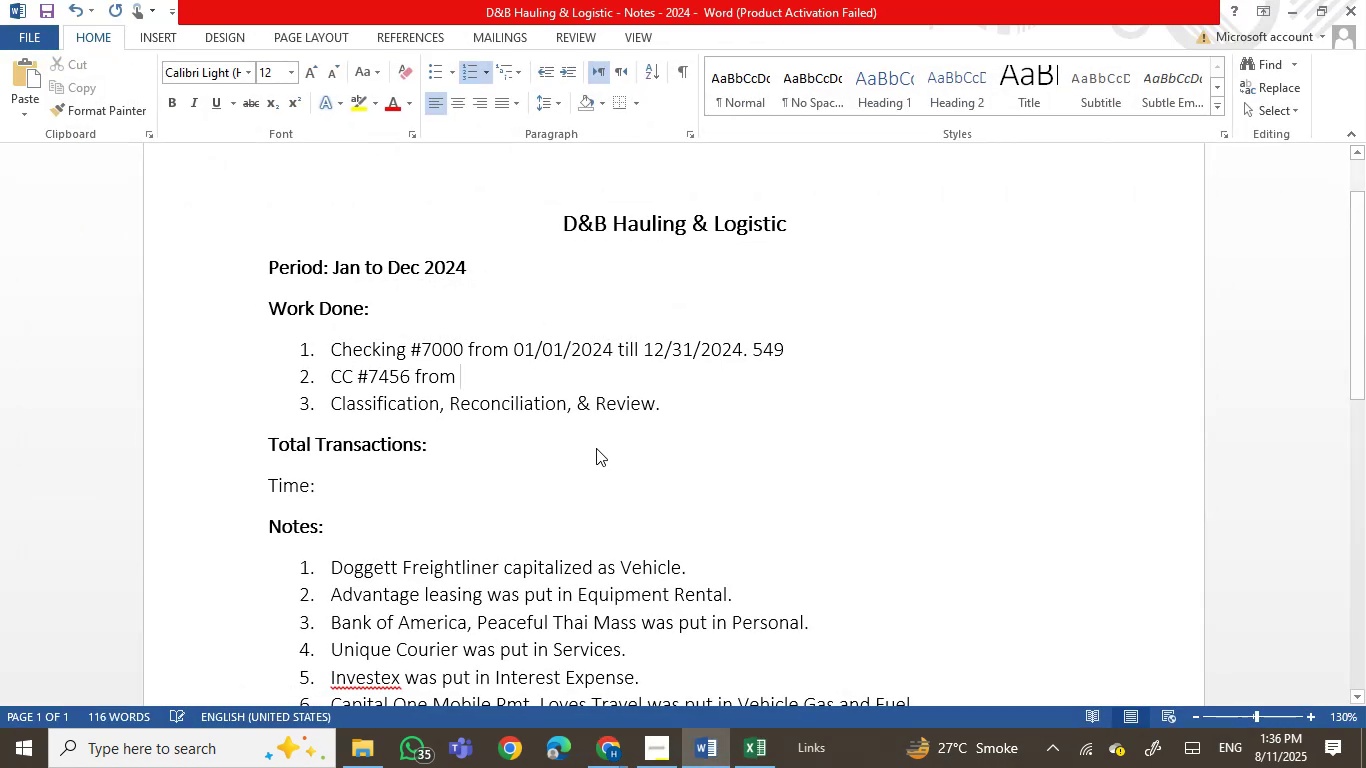 
key(Numpad8)
 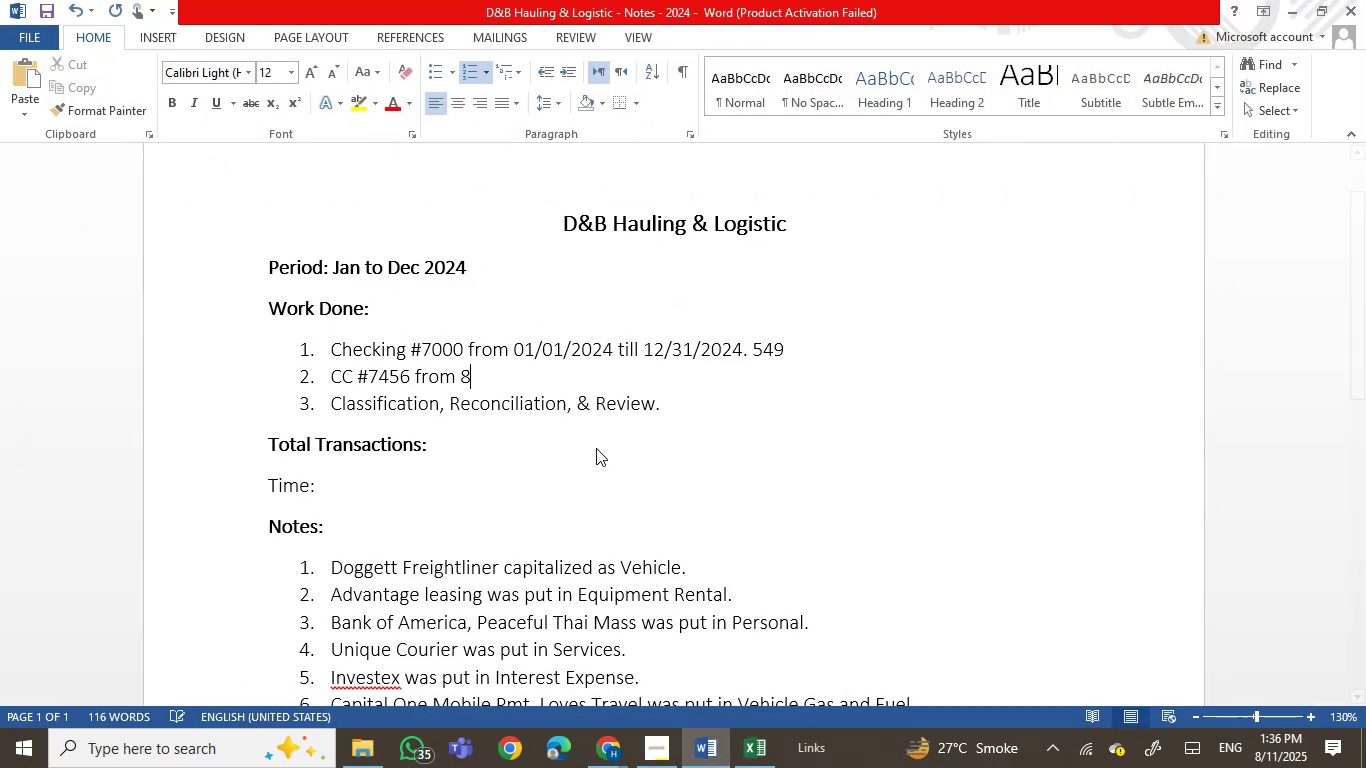 
key(Numpad0)
 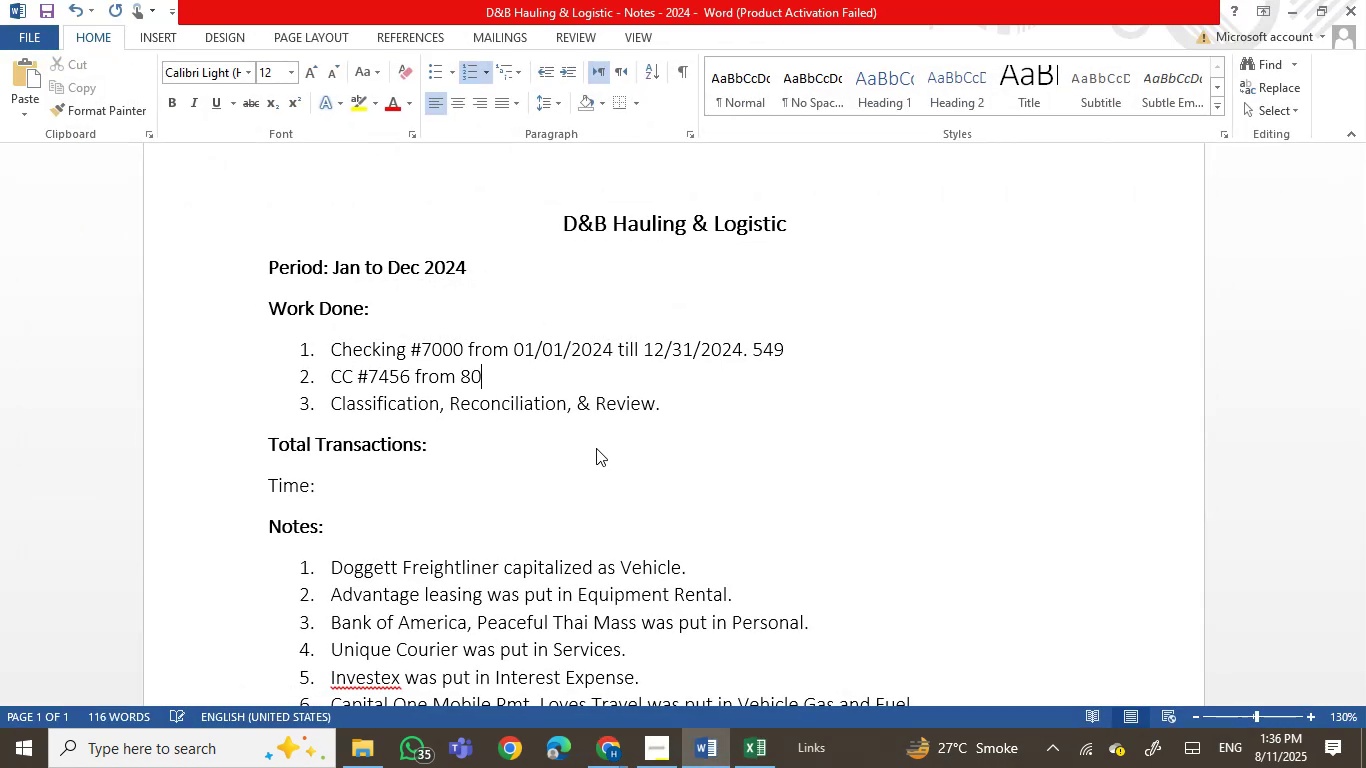 
key(Numpad8)
 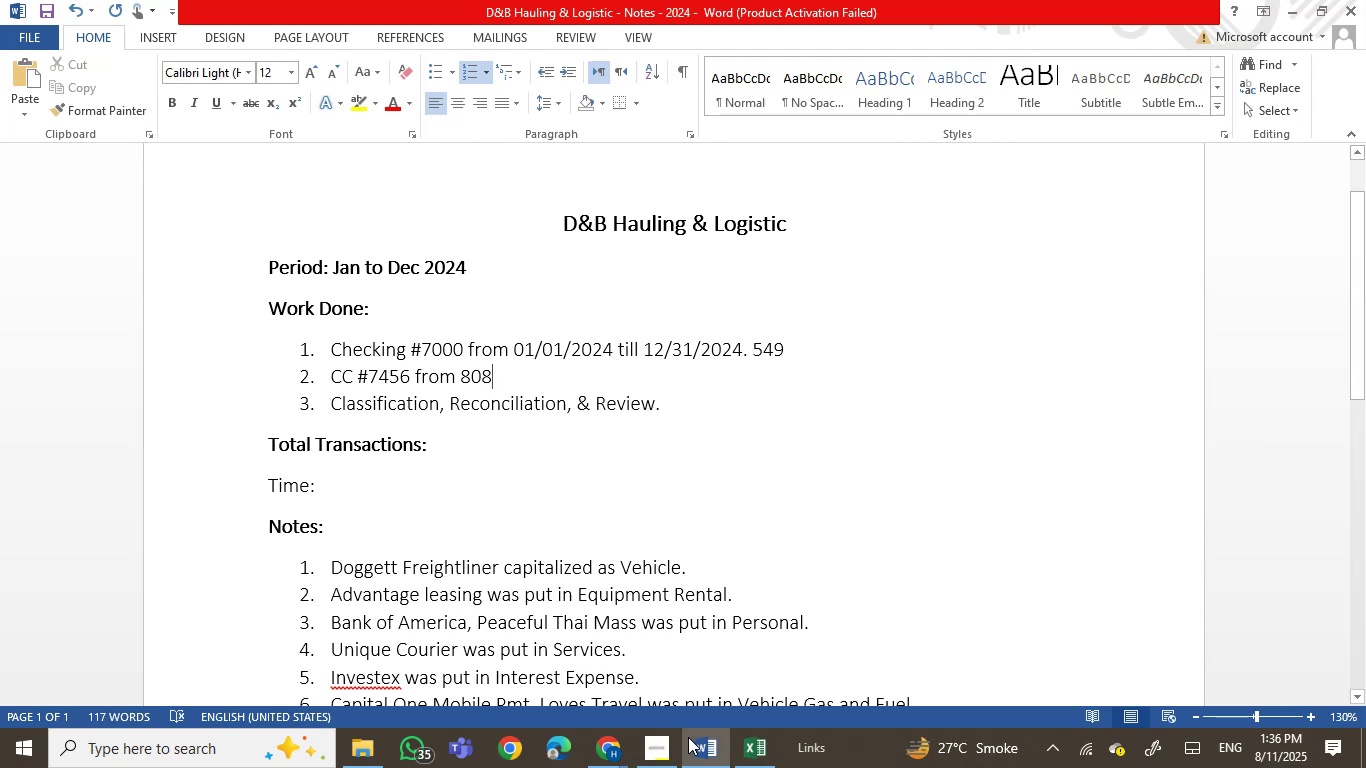 
left_click([627, 746])
 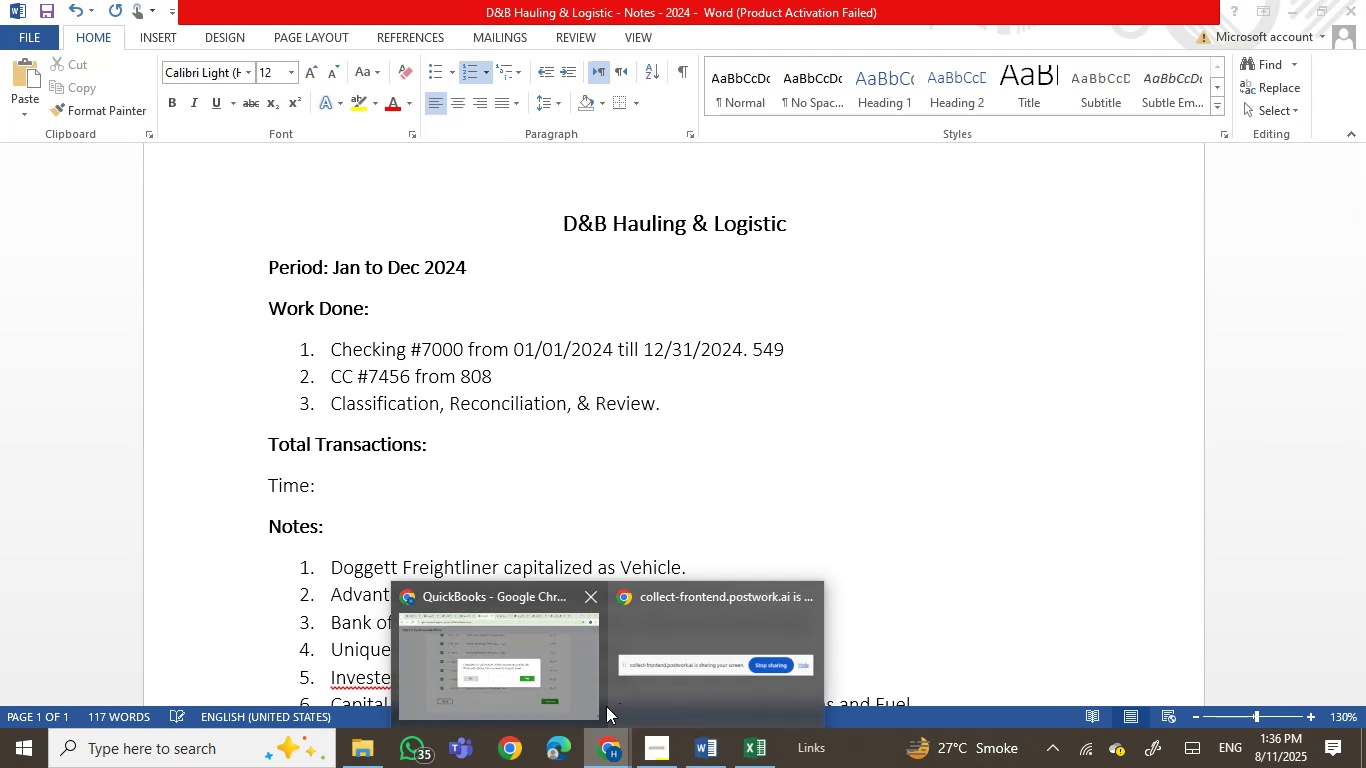 
left_click([514, 704])
 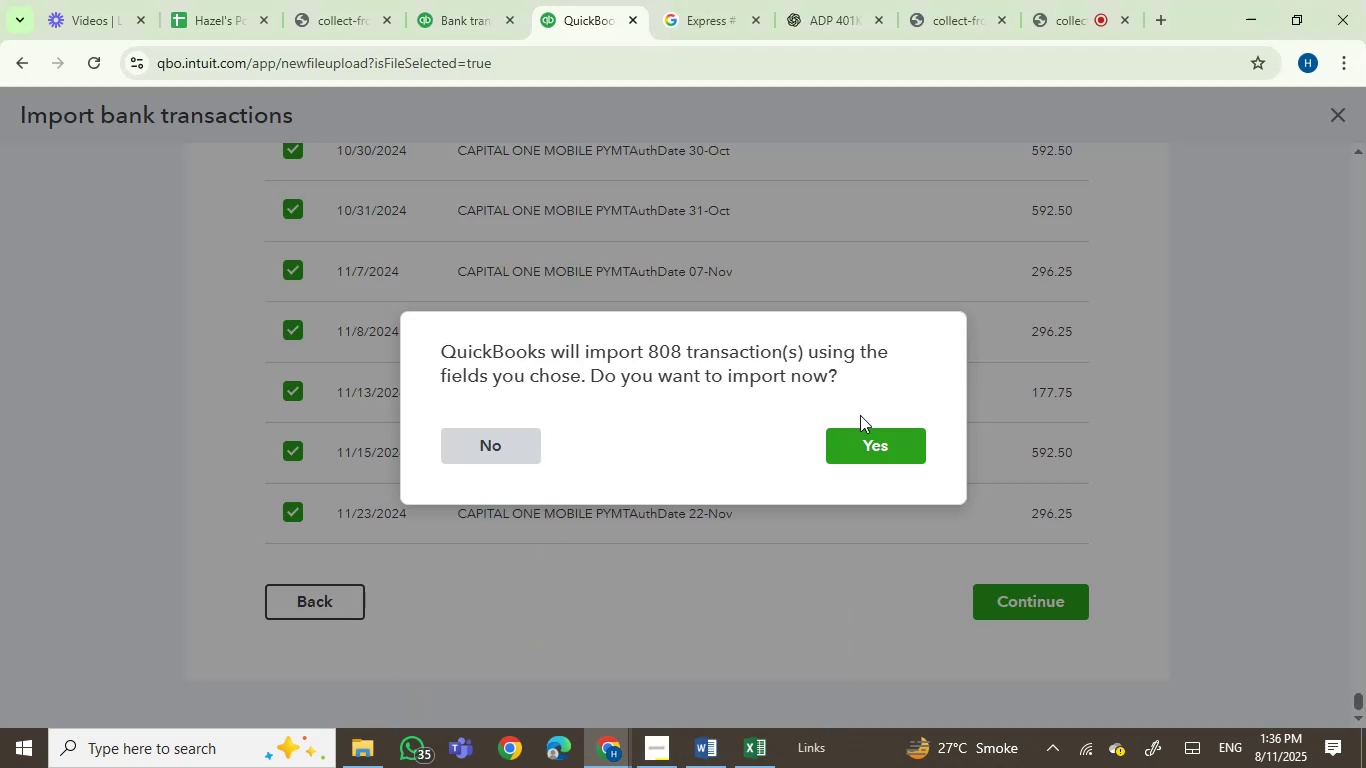 
left_click([858, 442])
 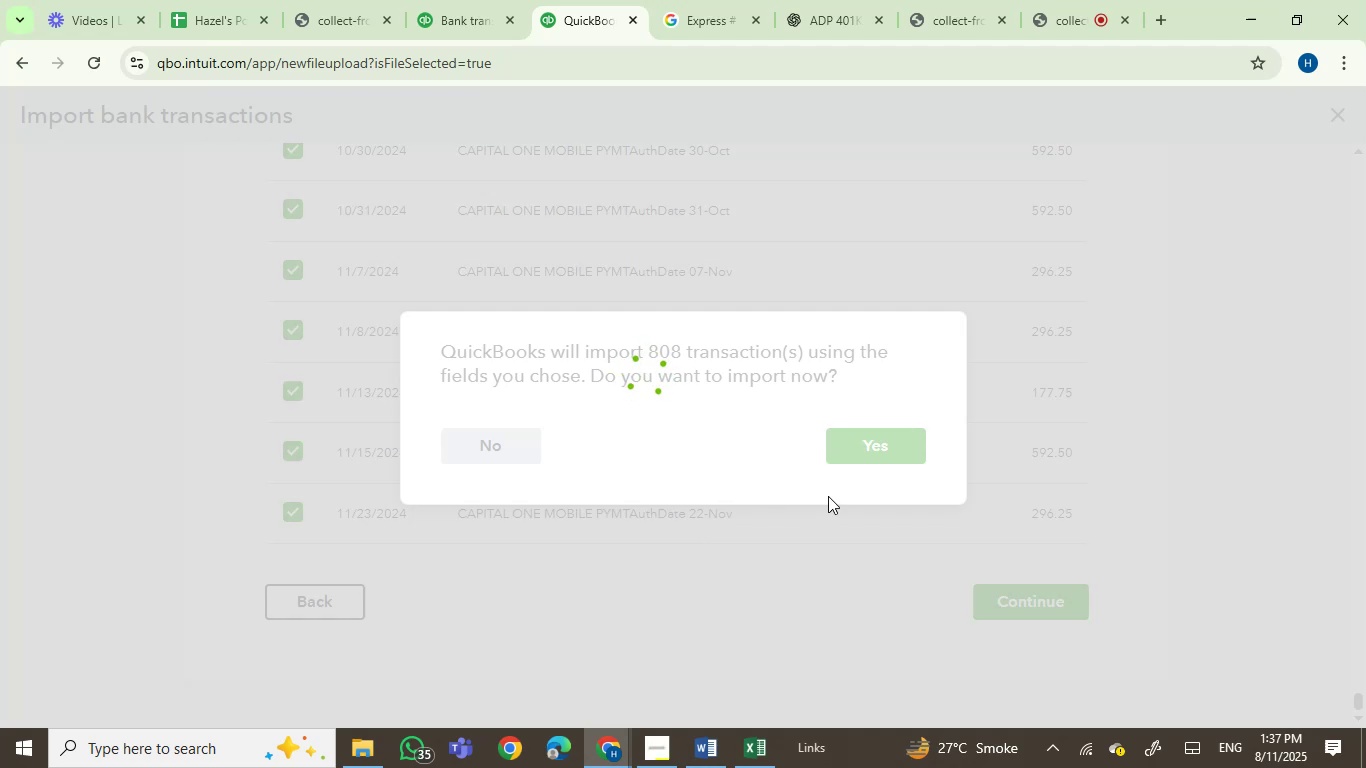 
wait(54.33)
 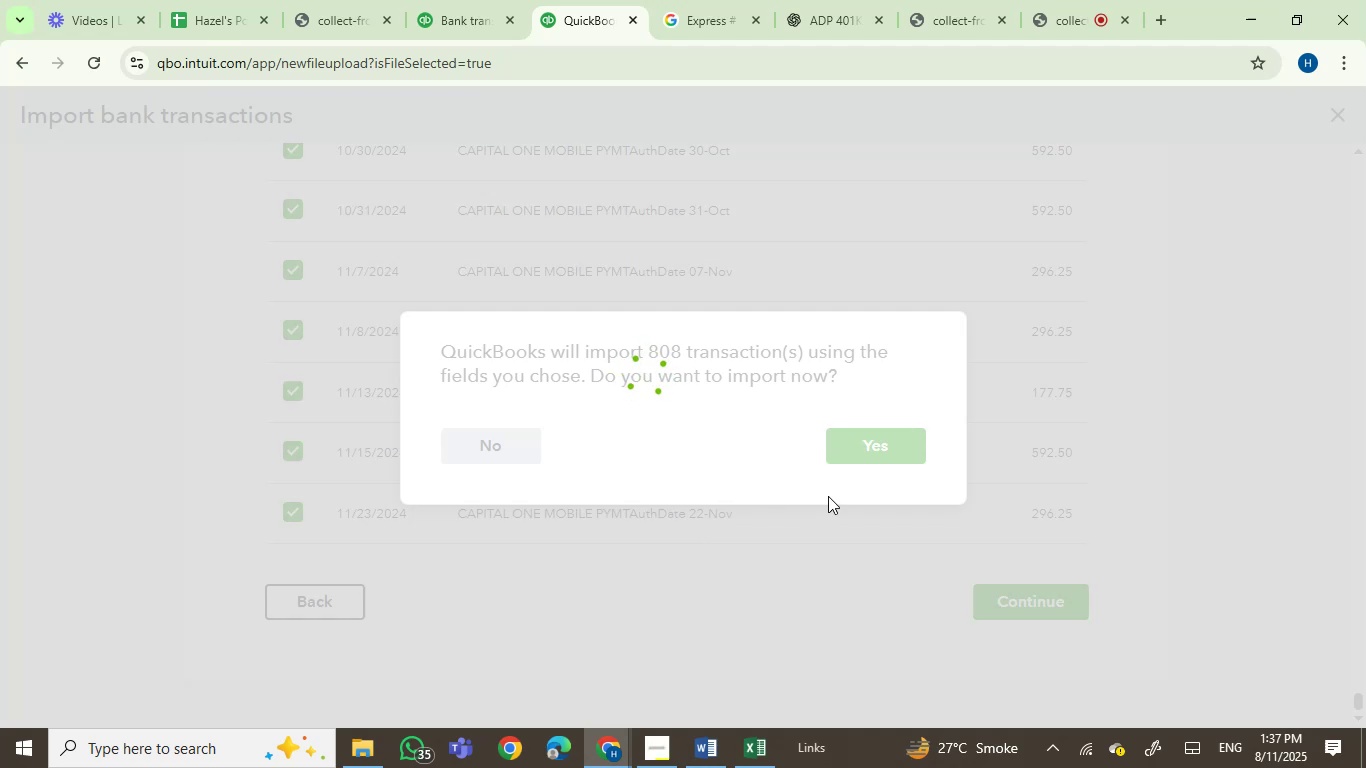 
left_click([1033, 327])
 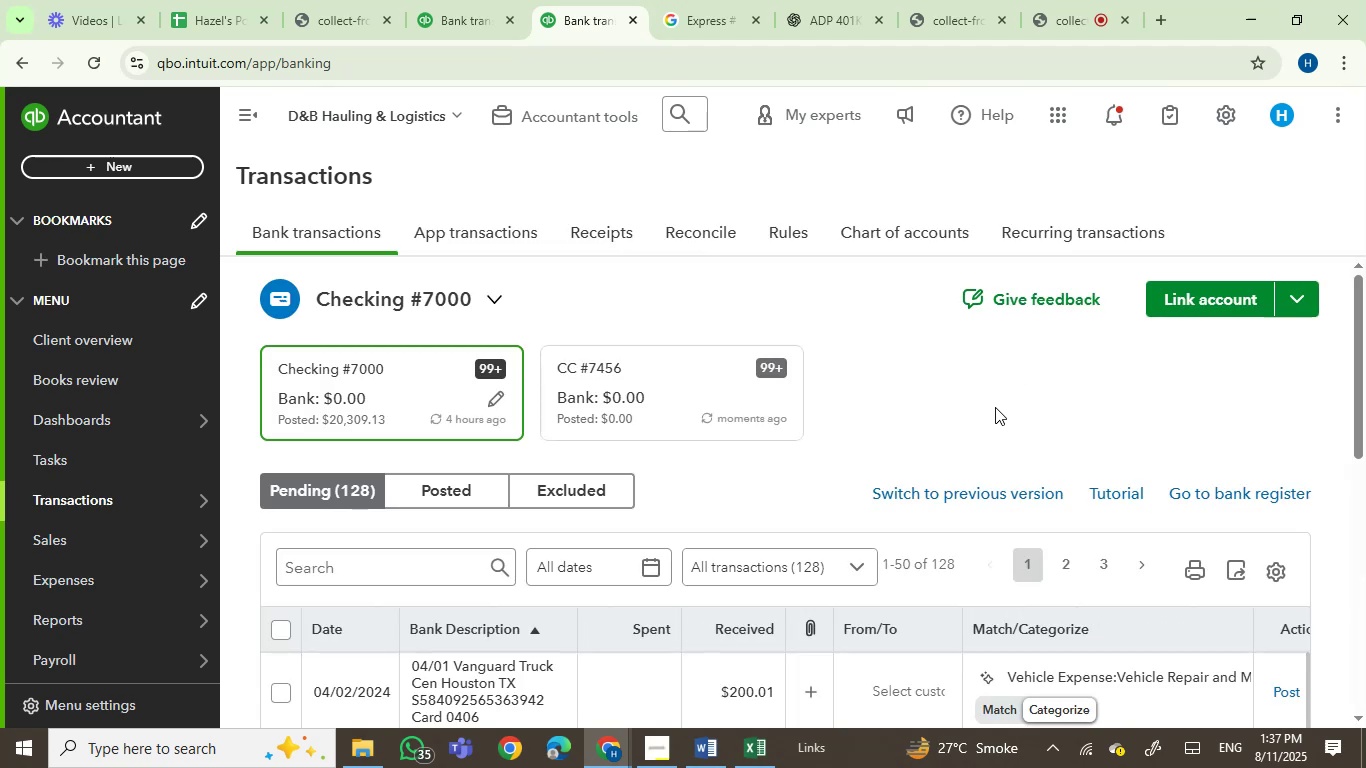 
wait(11.51)
 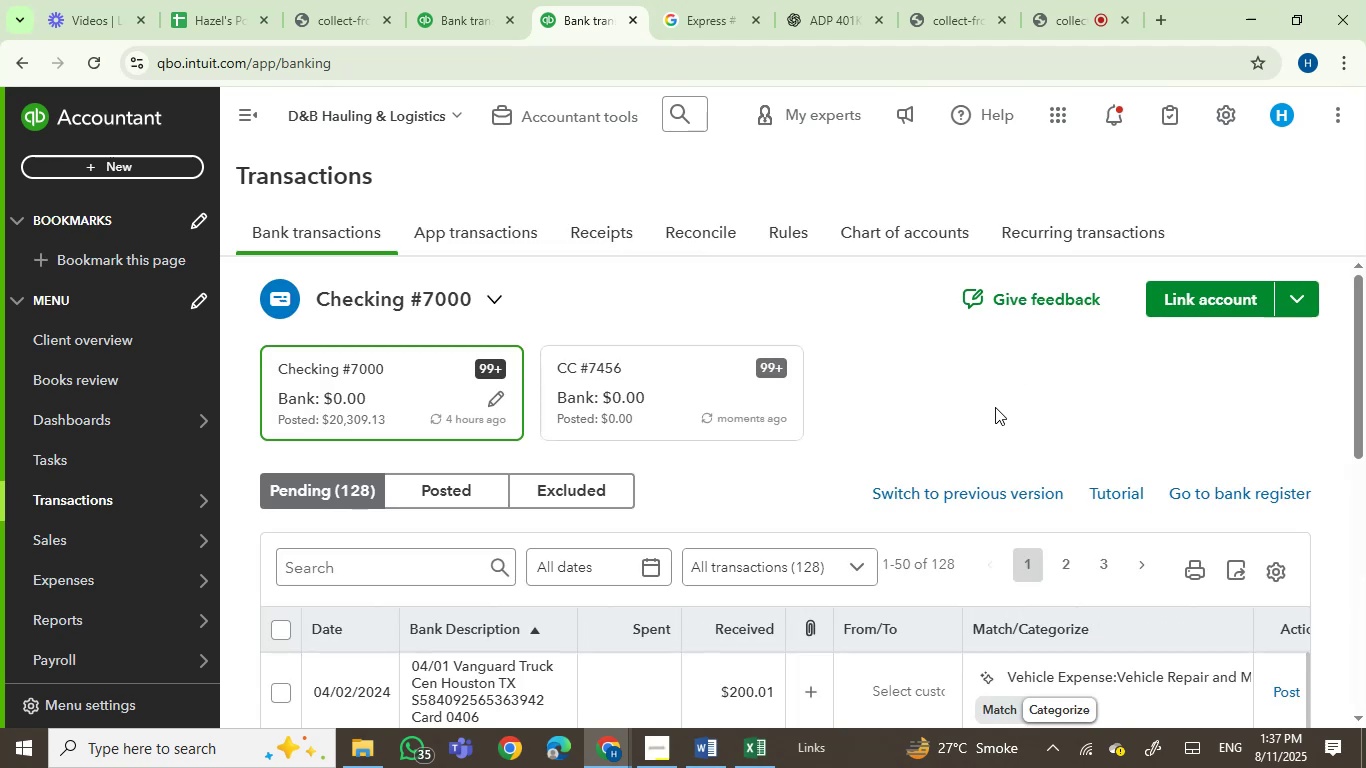 
left_click([355, 767])
 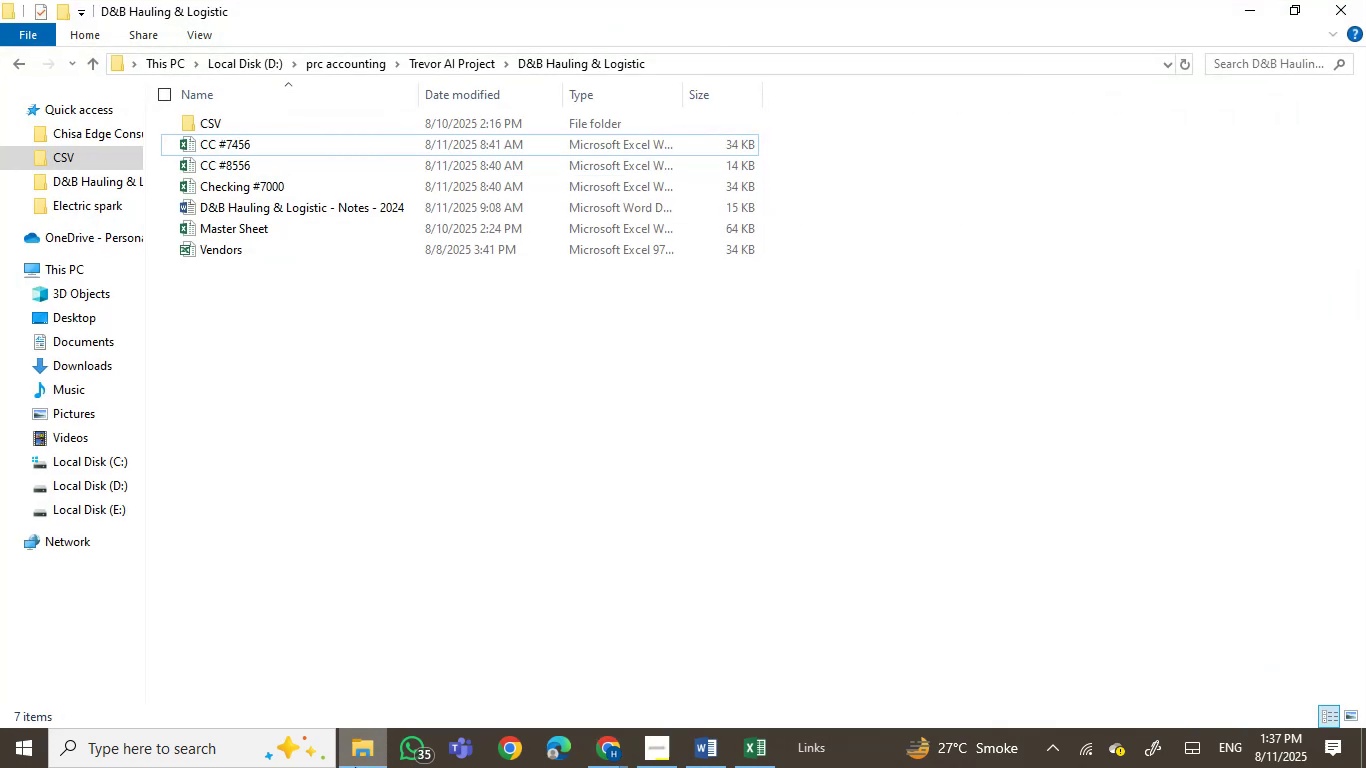 
mouse_move([439, 747])
 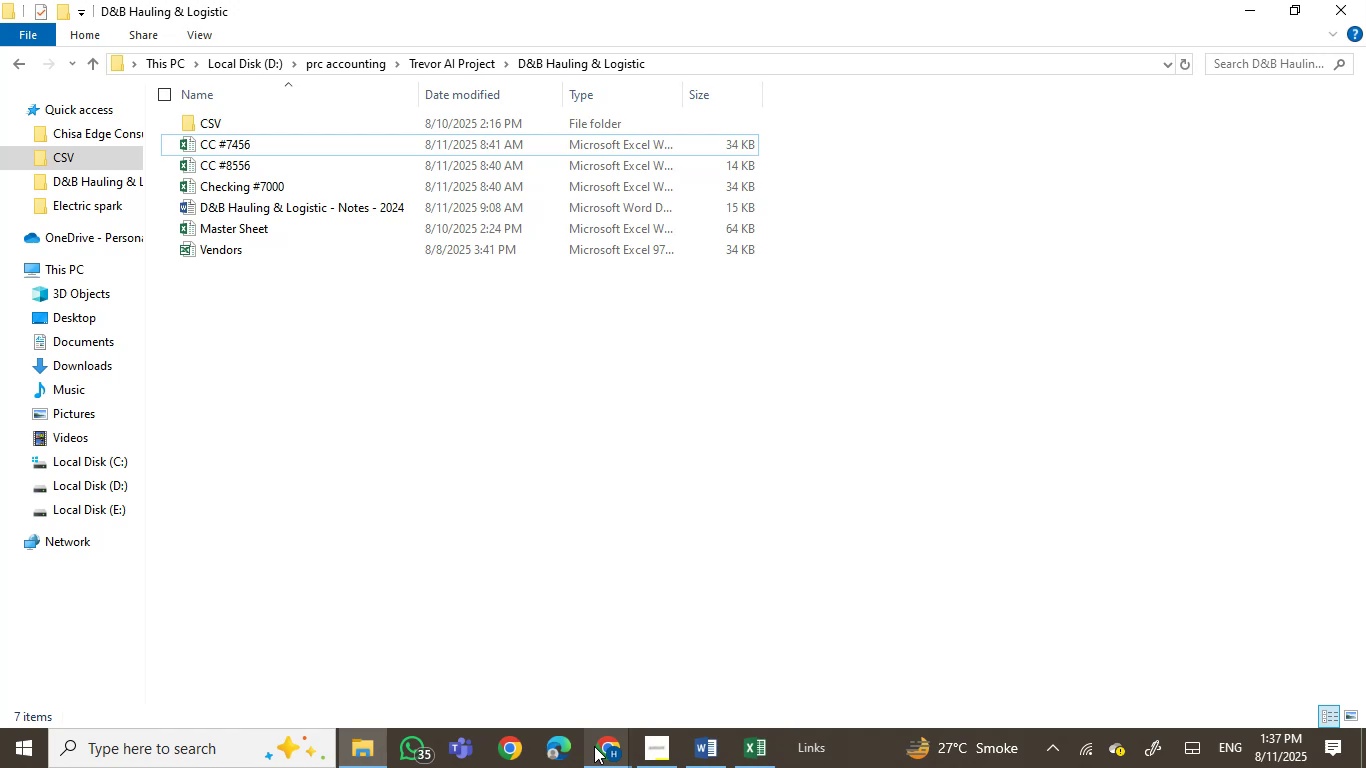 
left_click([594, 746])
 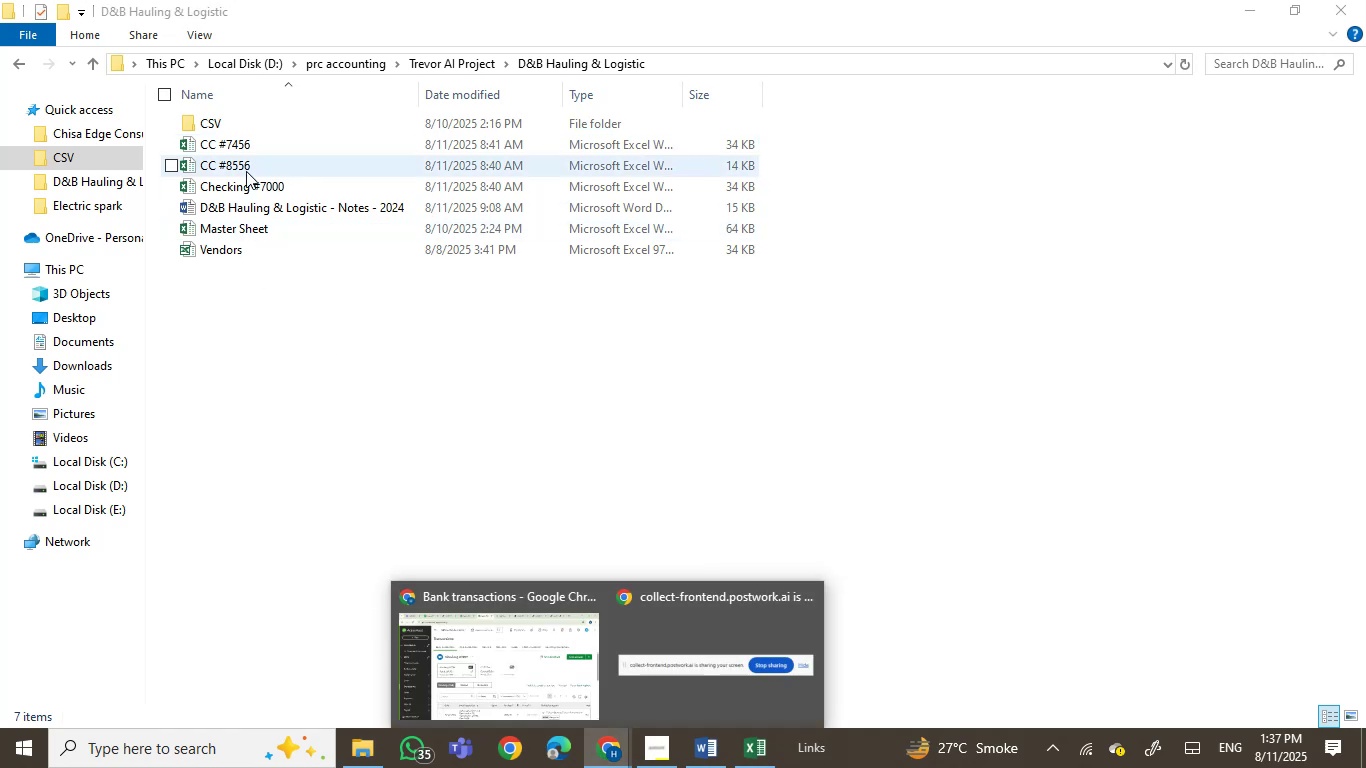 
double_click([253, 146])
 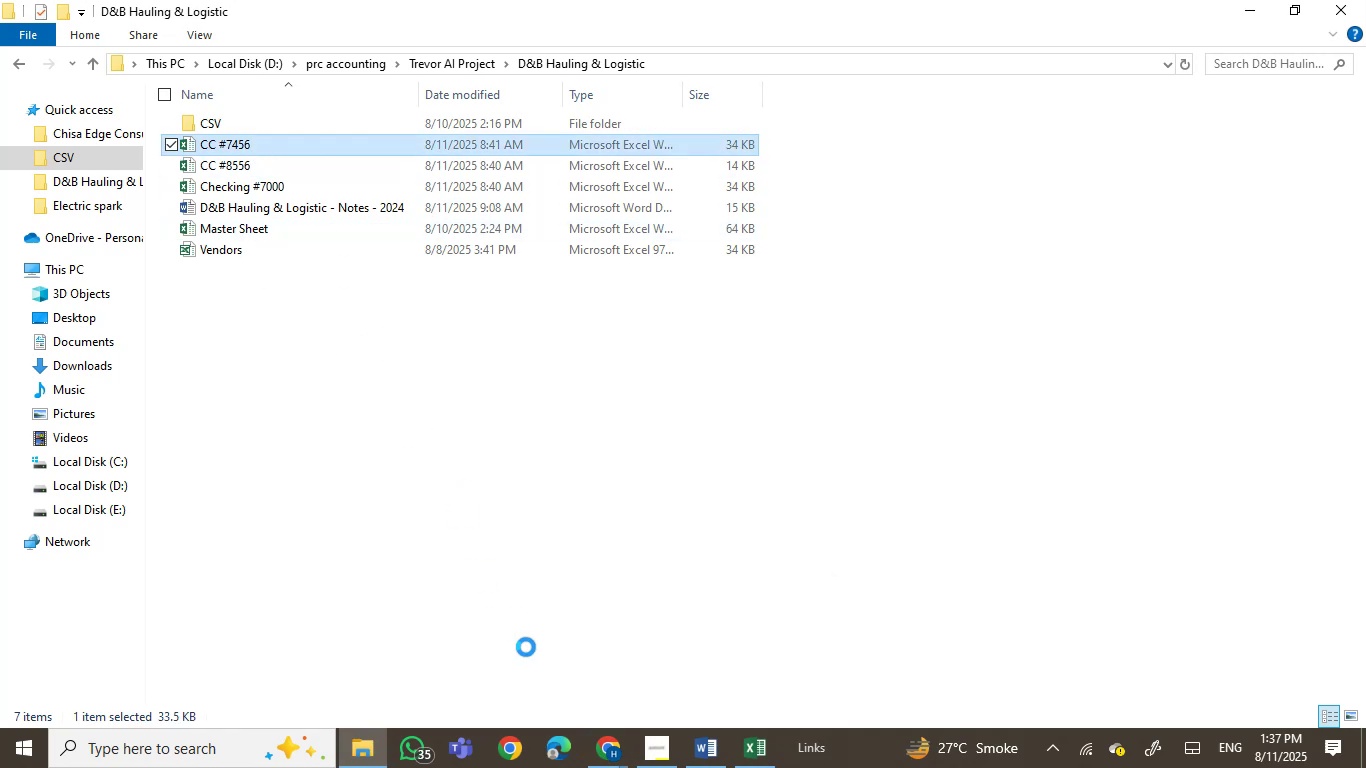 
mouse_move([580, 740])
 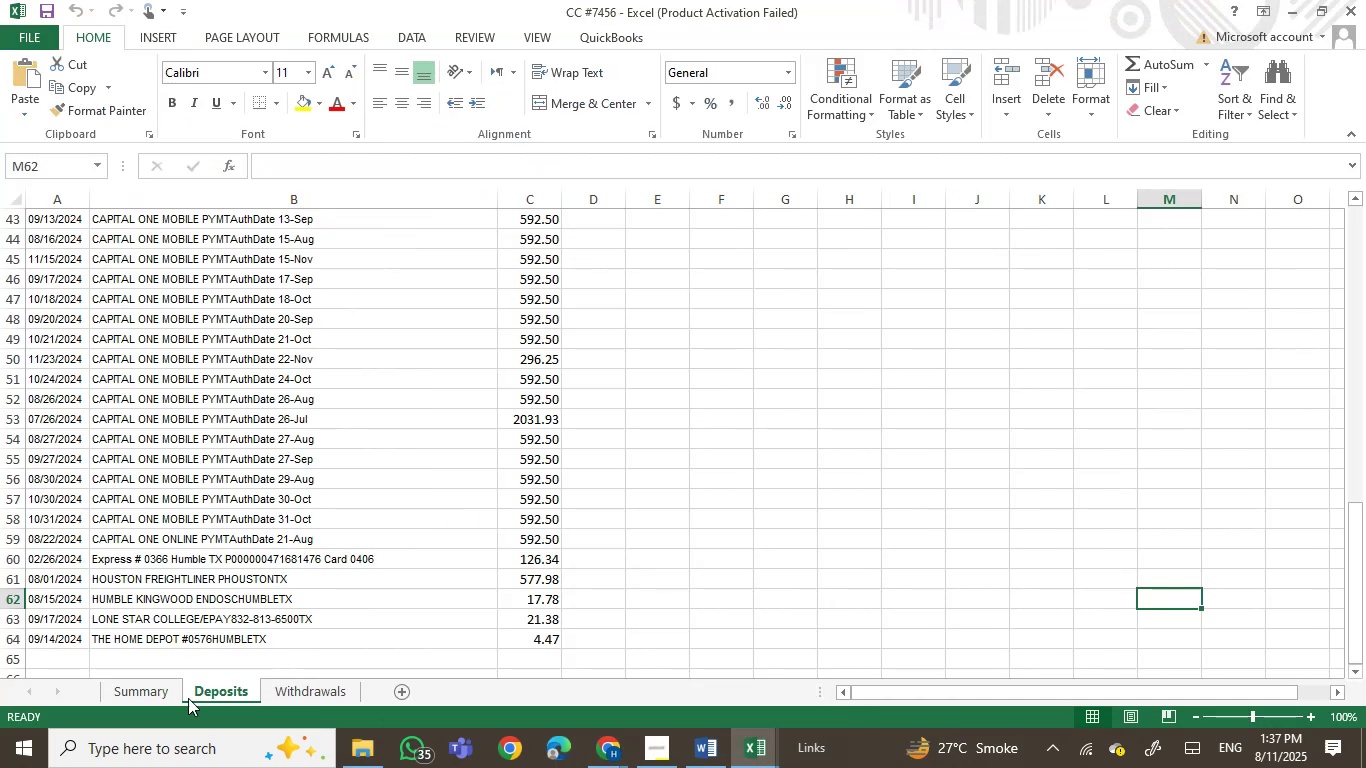 
left_click([163, 690])
 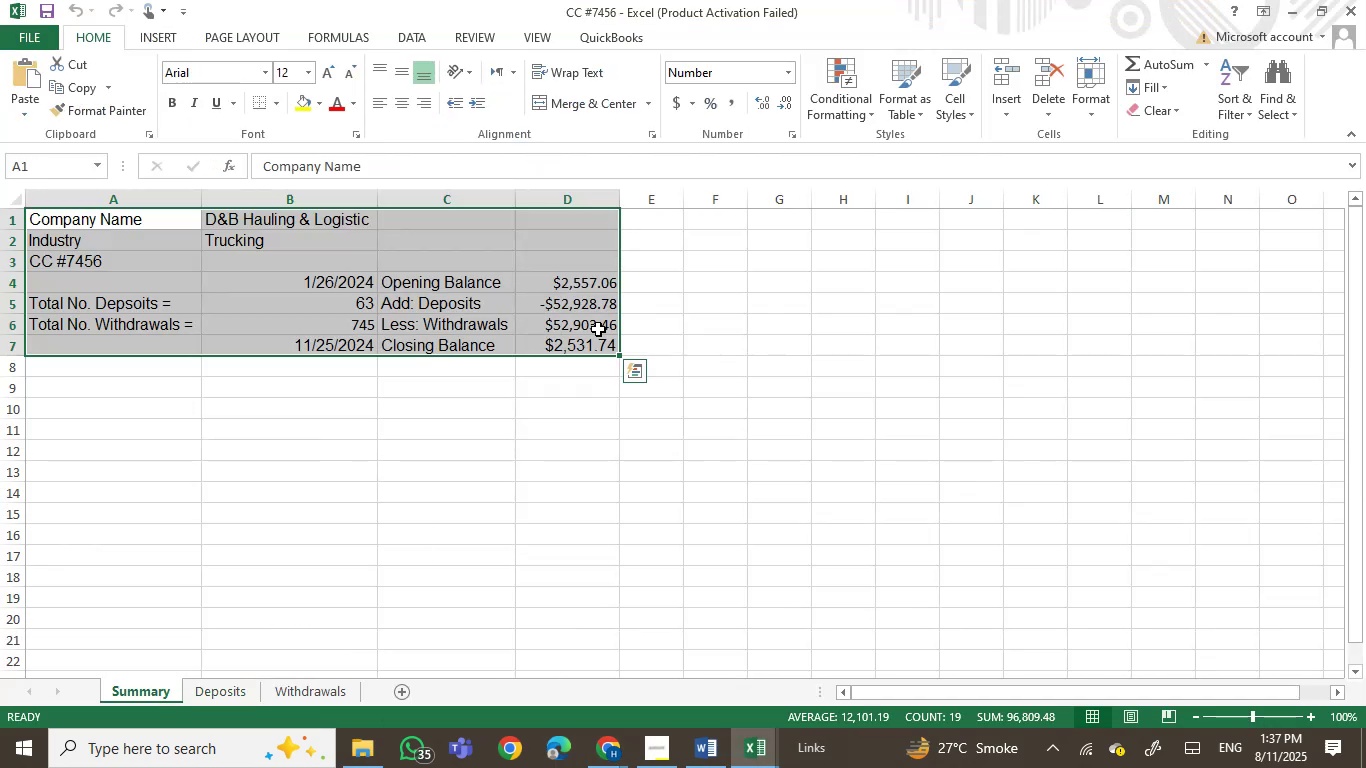 
left_click([574, 327])
 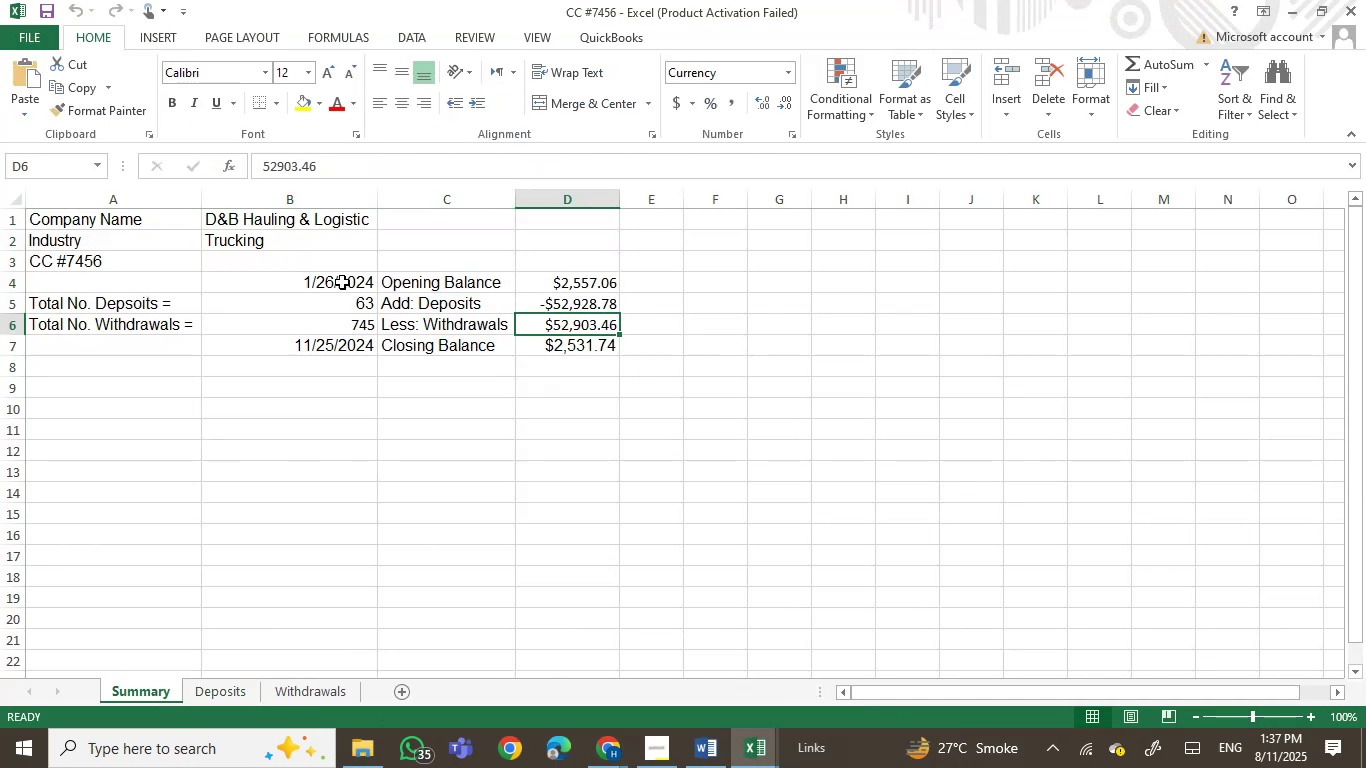 
double_click([342, 282])
 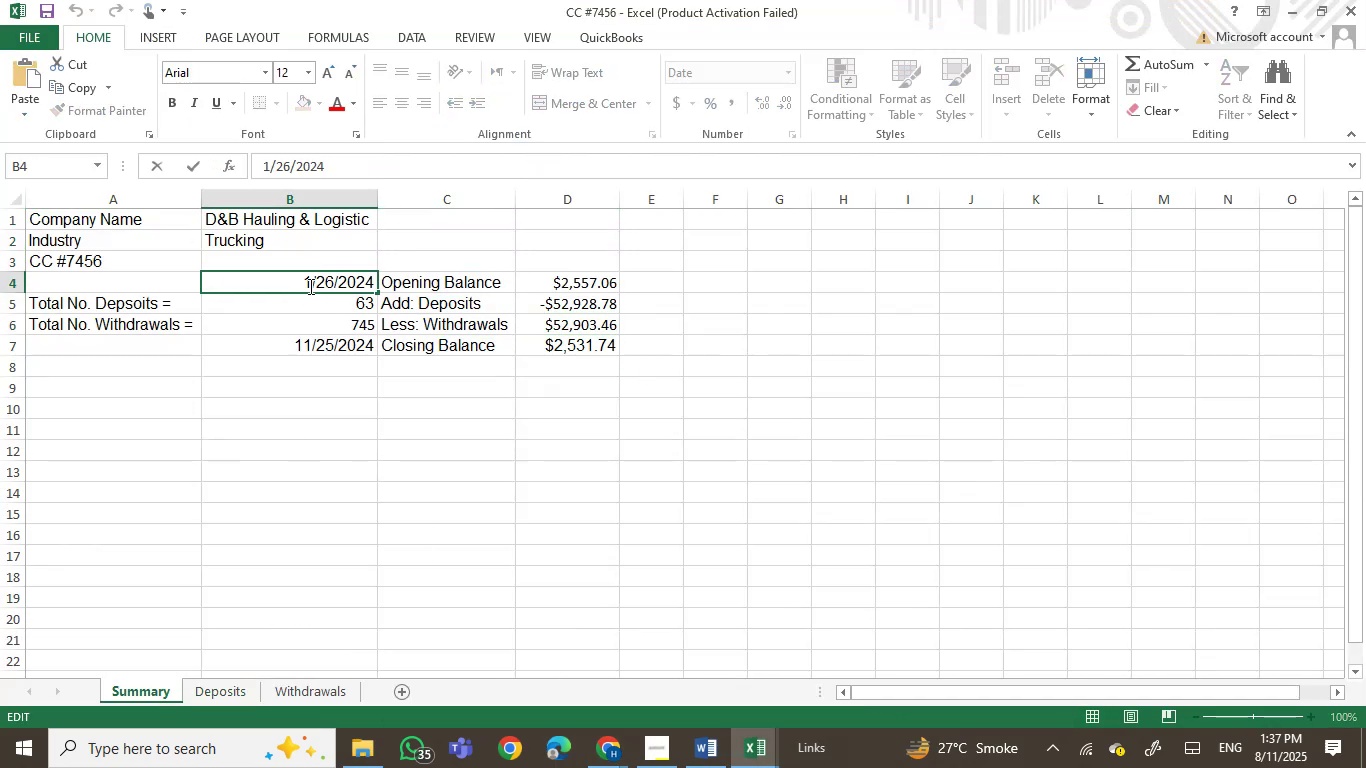 
left_click_drag(start_coordinate=[302, 286], to_coordinate=[366, 281])
 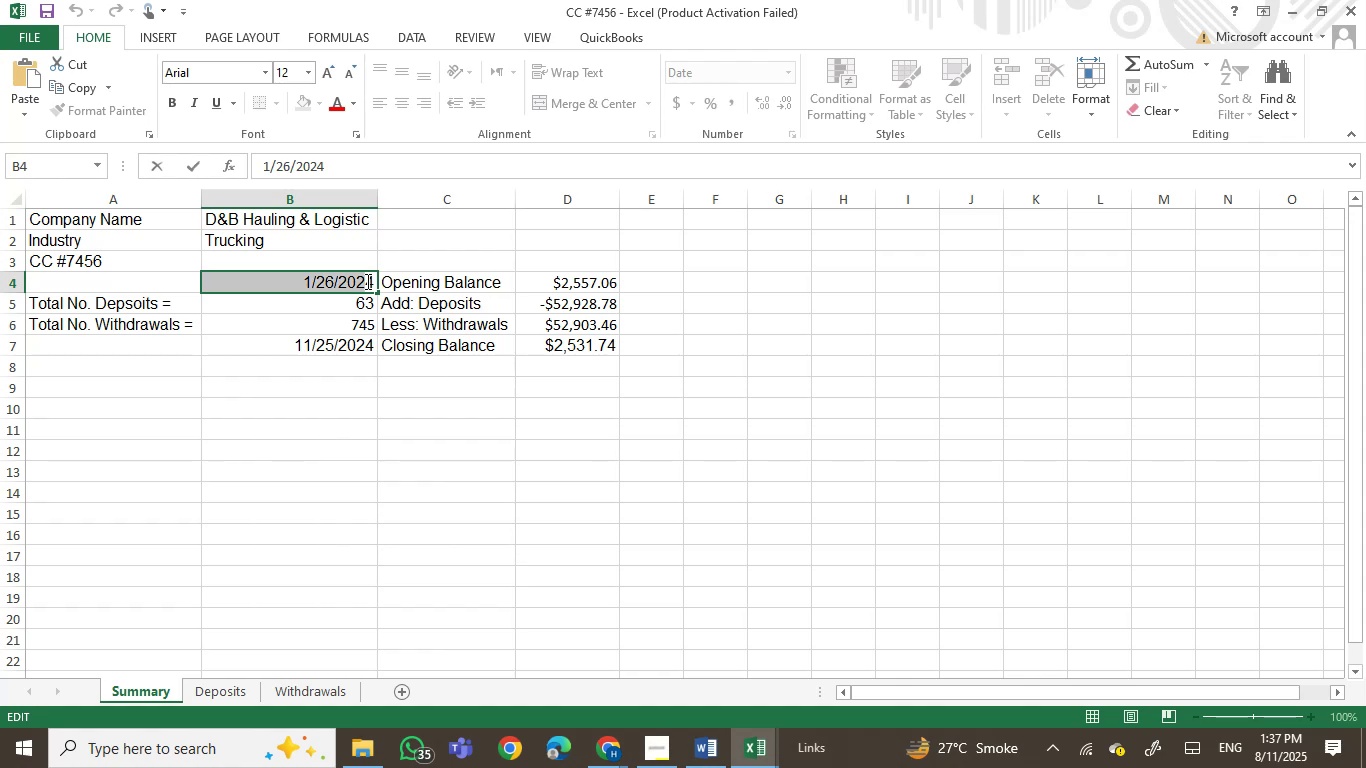 
key(Control+ControlLeft)
 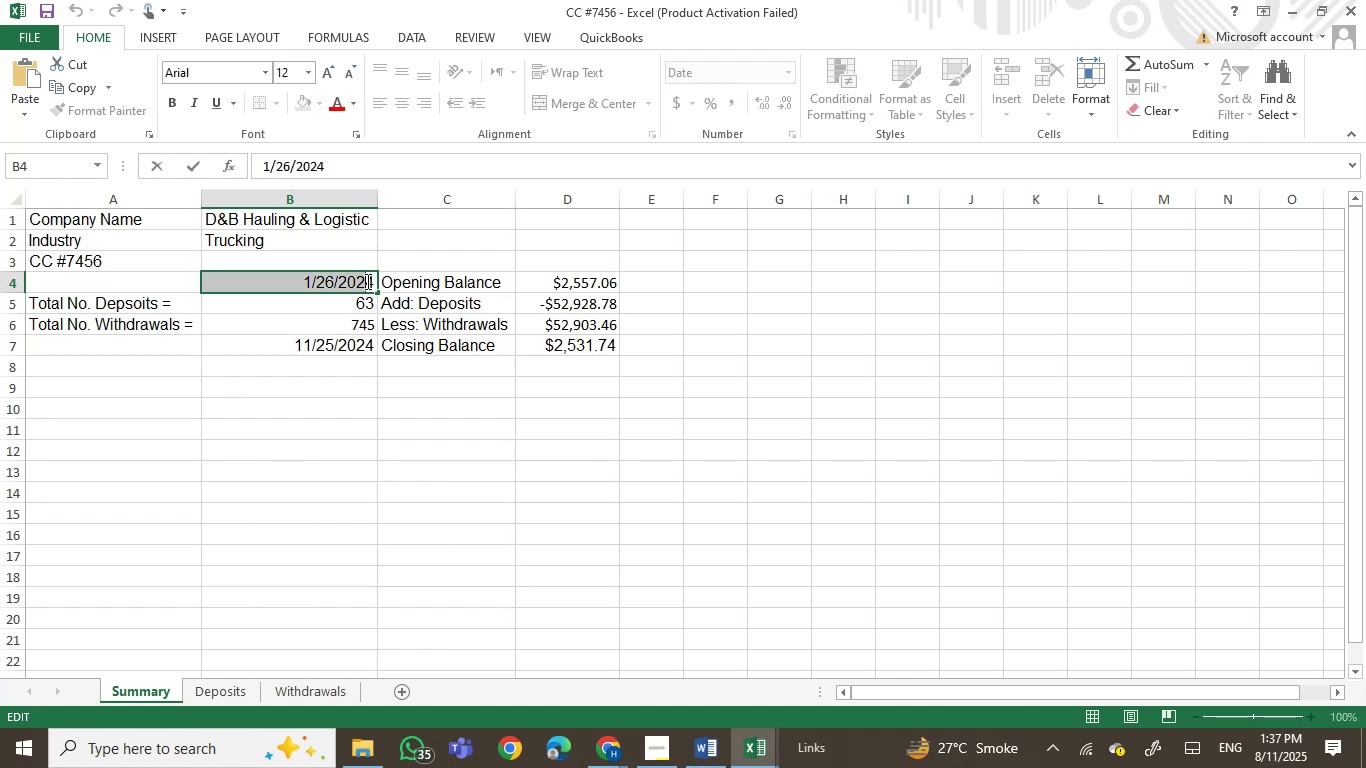 
left_click([373, 285])
 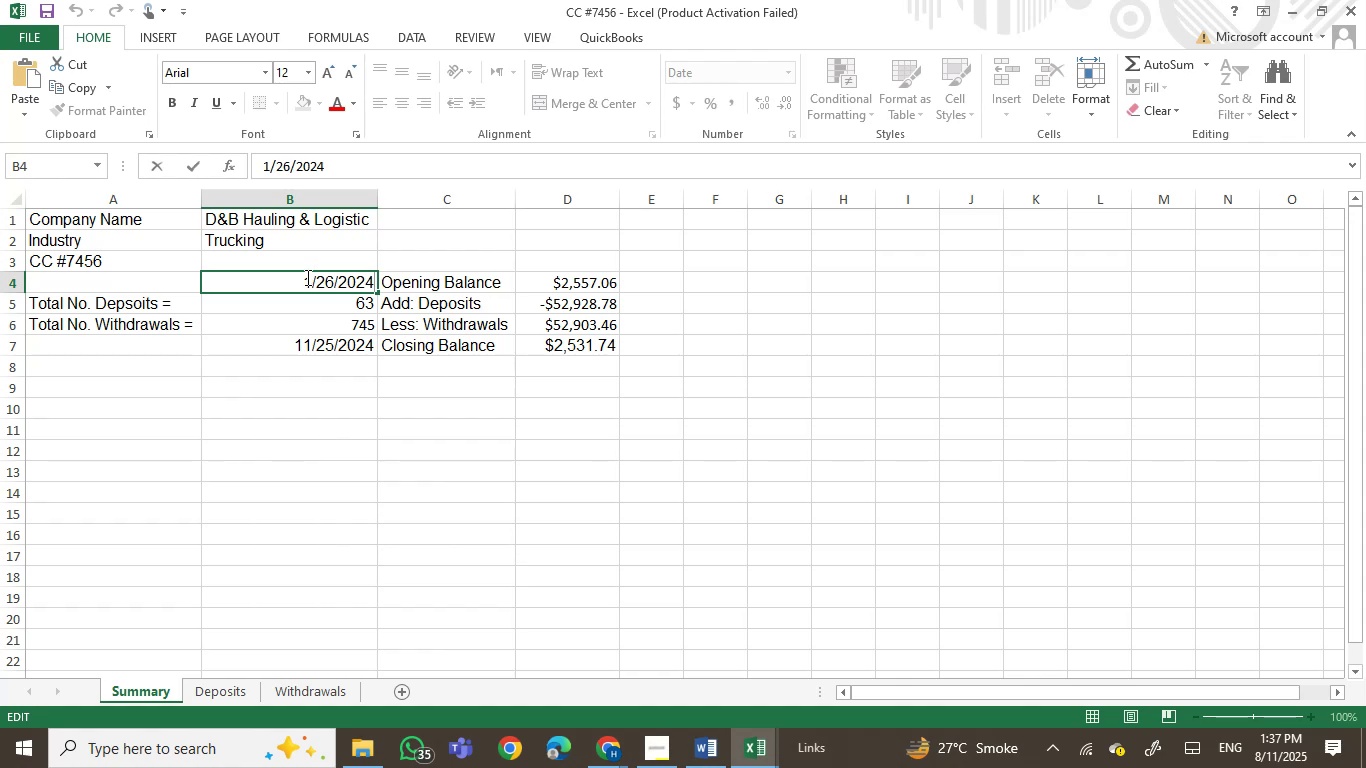 
left_click_drag(start_coordinate=[306, 277], to_coordinate=[380, 294])
 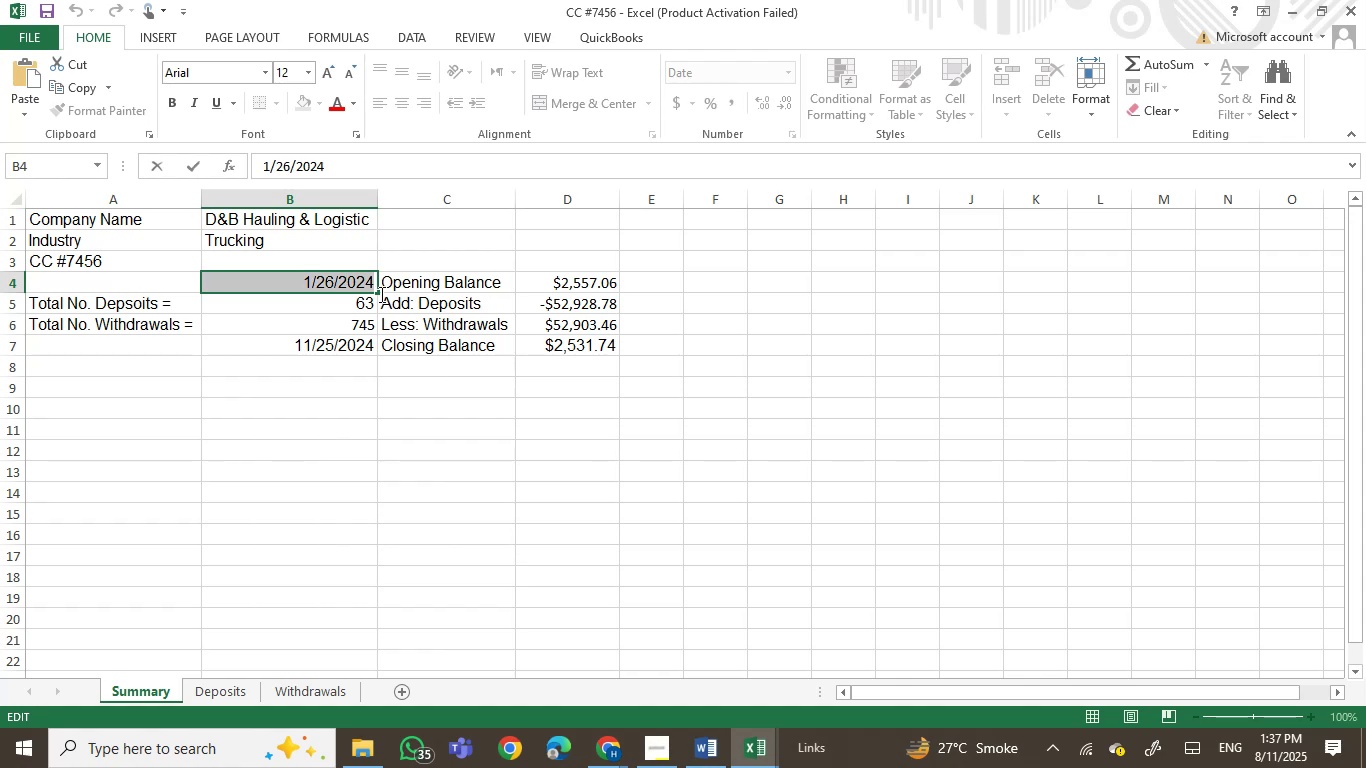 
key(Control+C)
 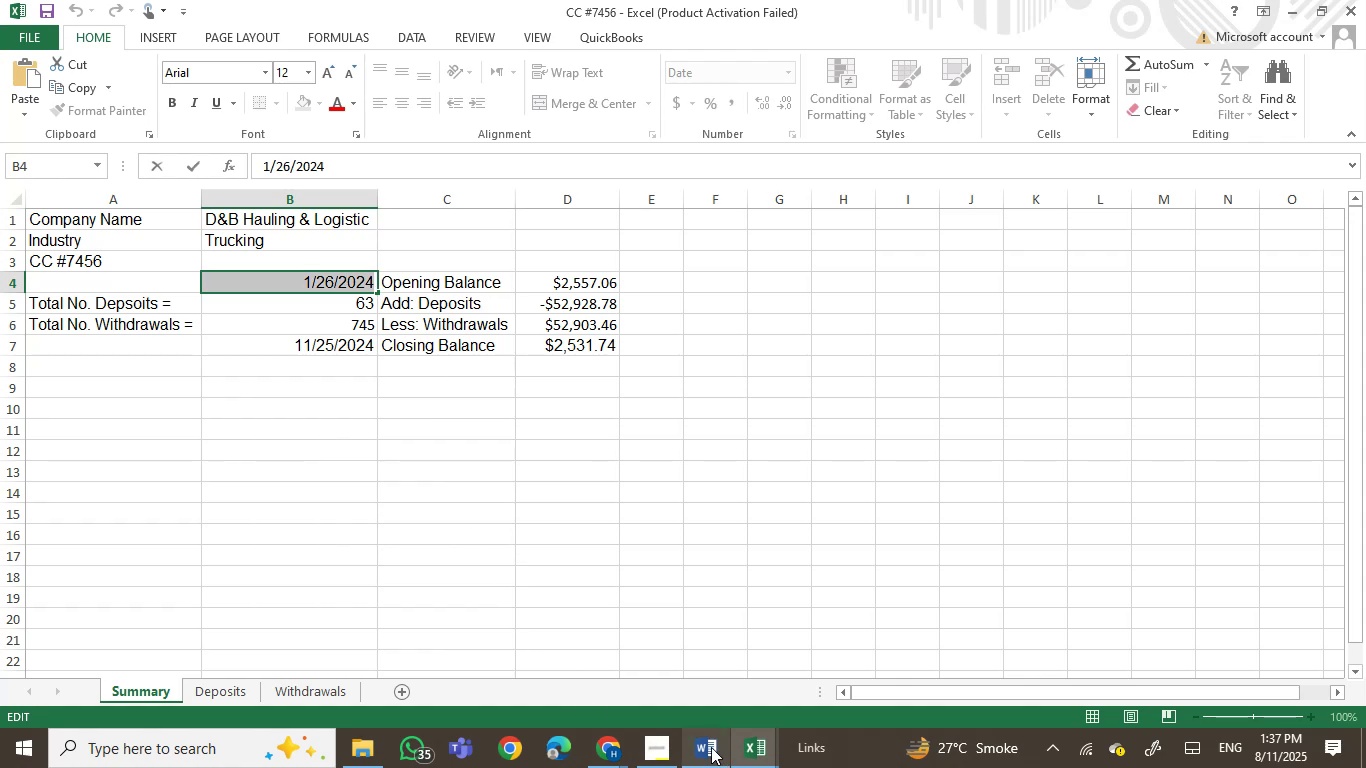 
left_click([711, 747])
 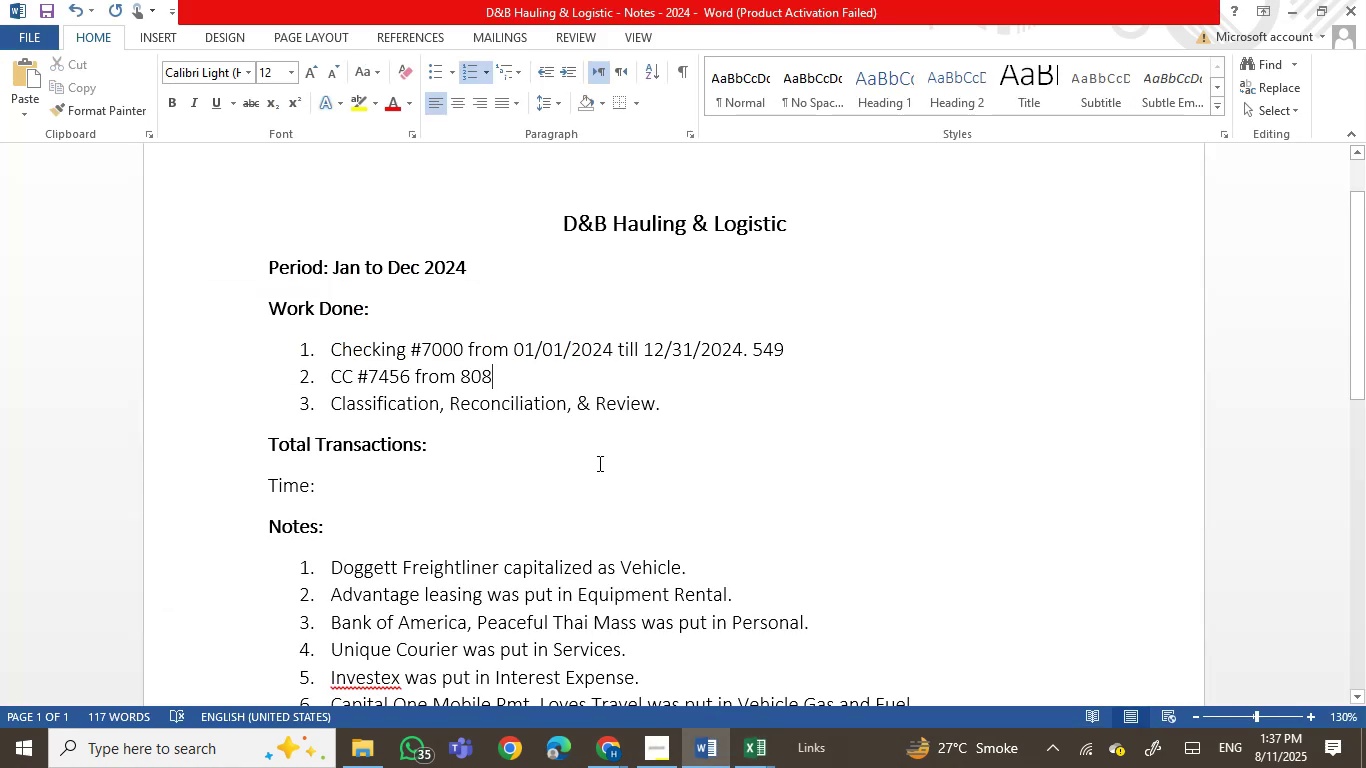 
key(Space)
 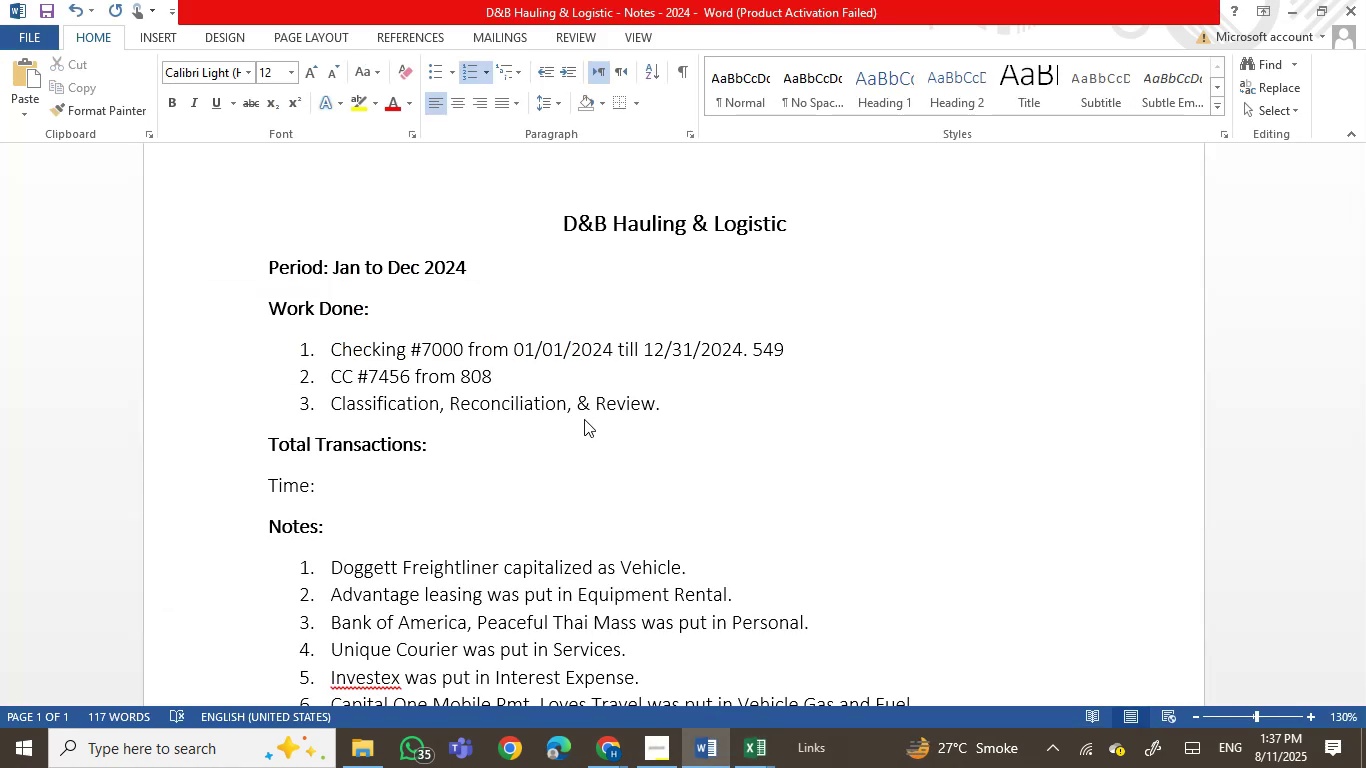 
key(ArrowLeft)
 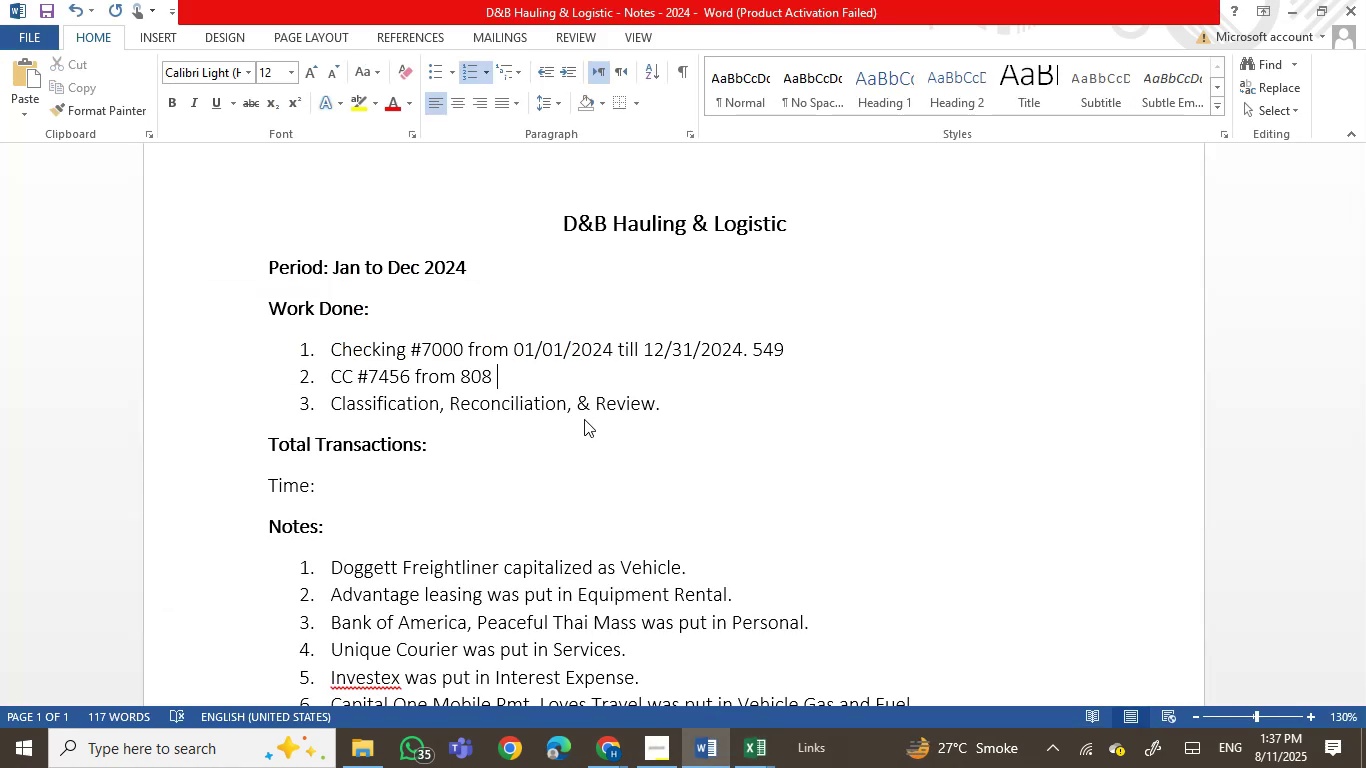 
key(ArrowLeft)
 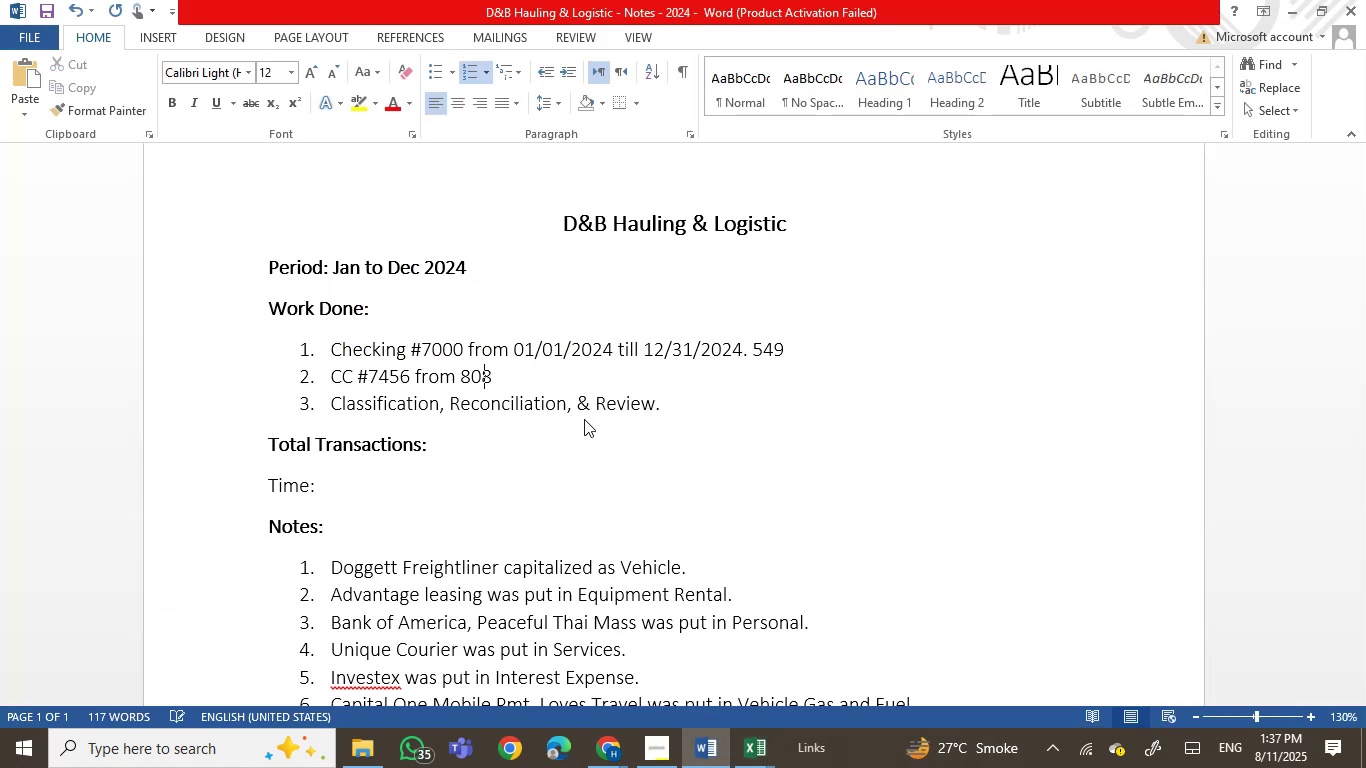 
key(ArrowLeft)
 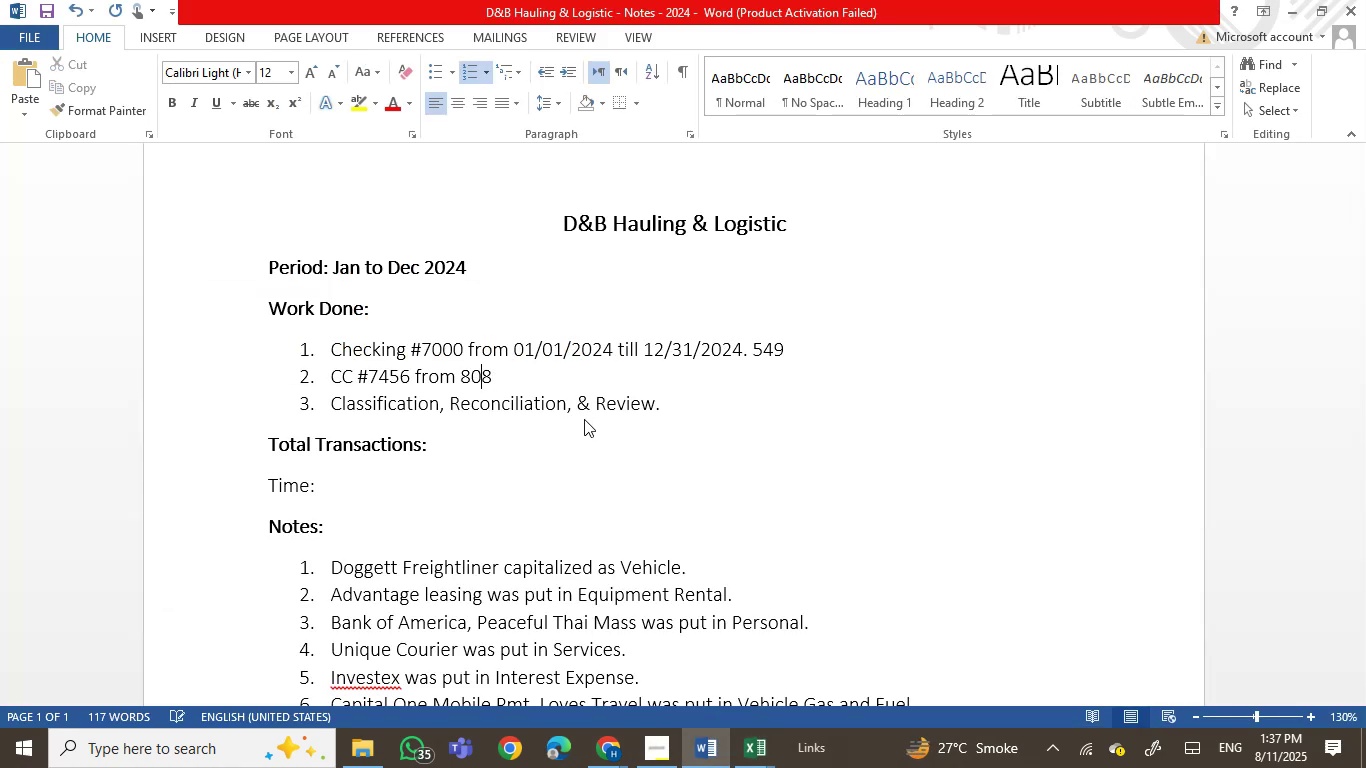 
key(ArrowLeft)
 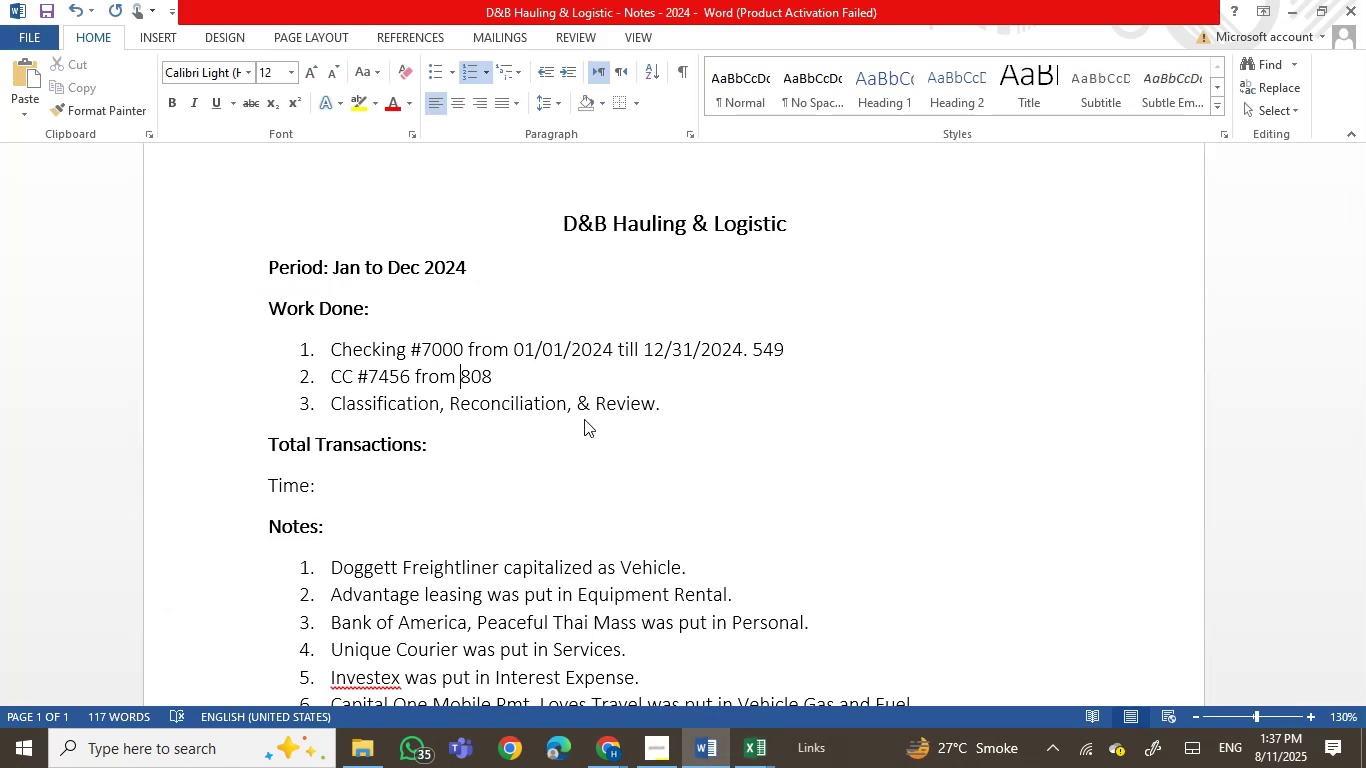 
key(Control+V)
 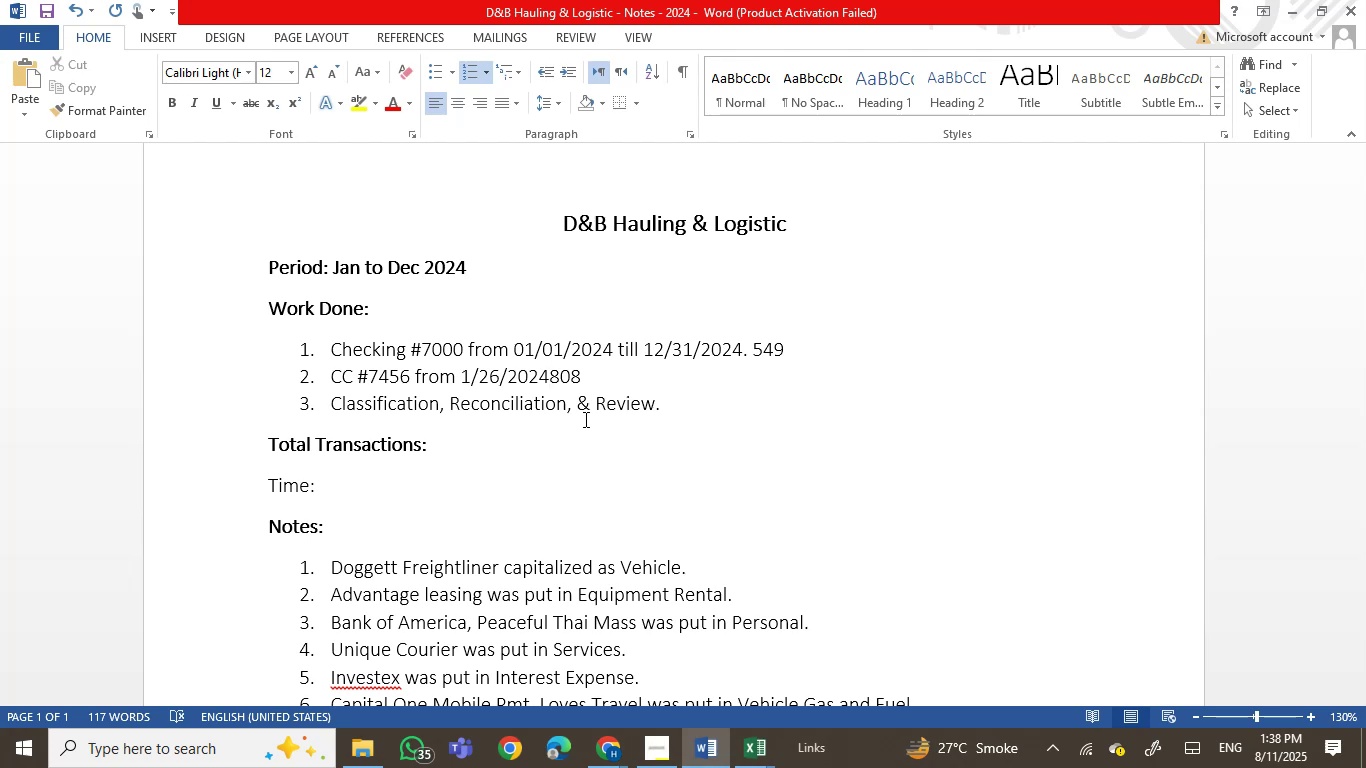 
type( till )
 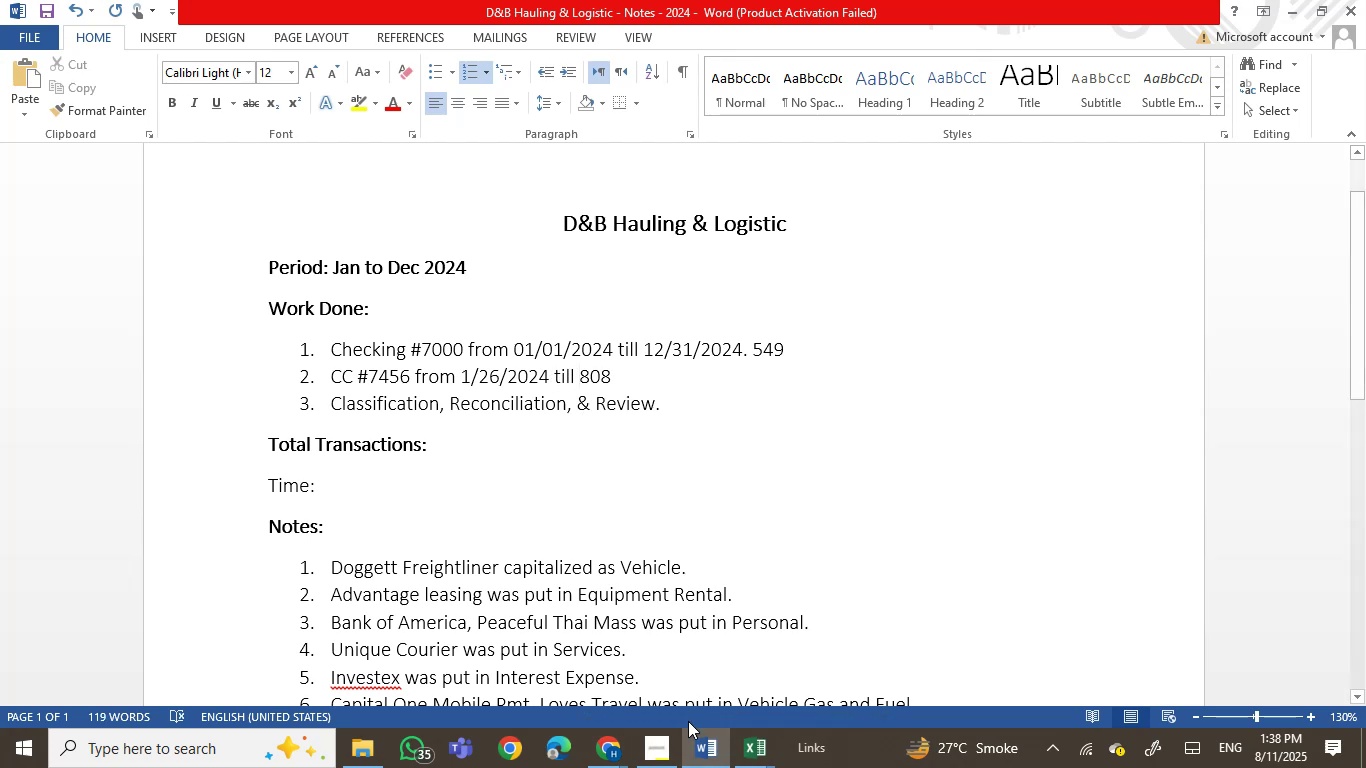 
left_click([713, 755])
 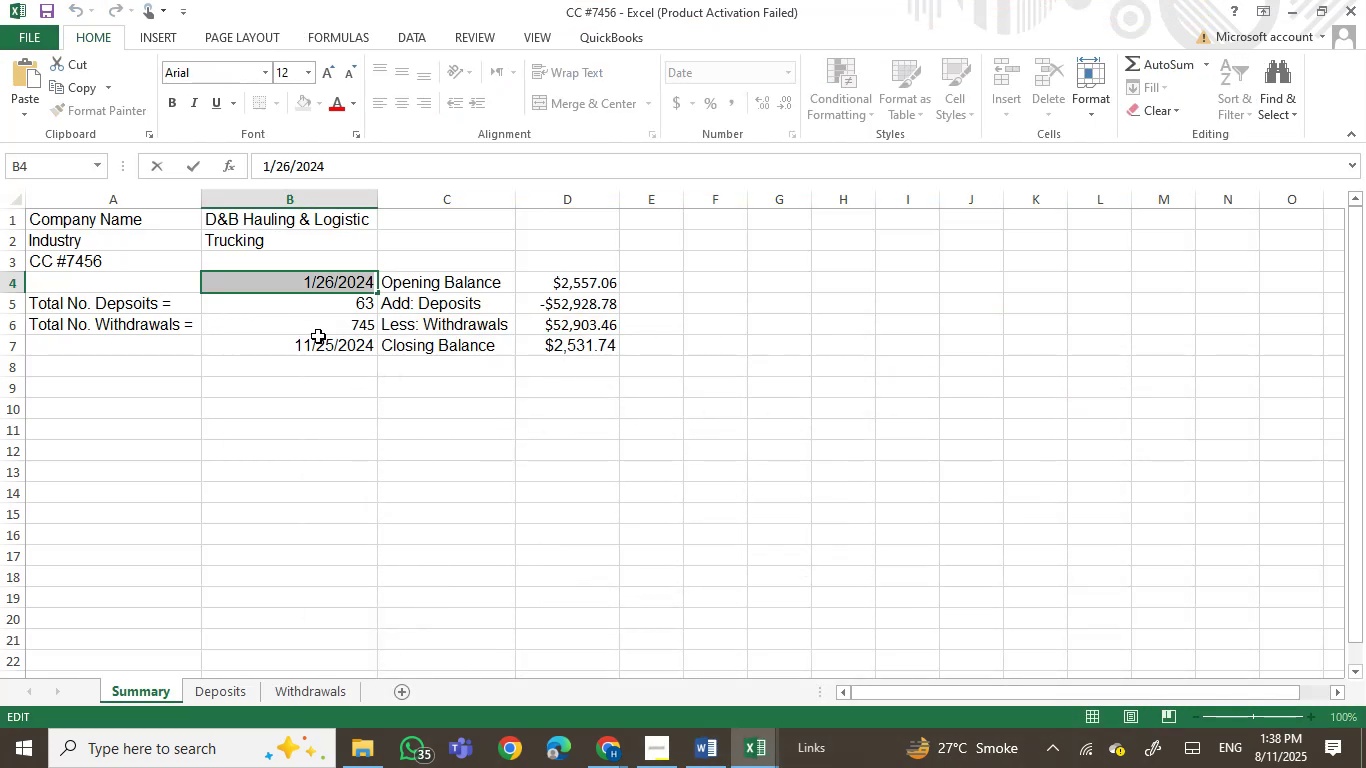 
left_click([327, 348])
 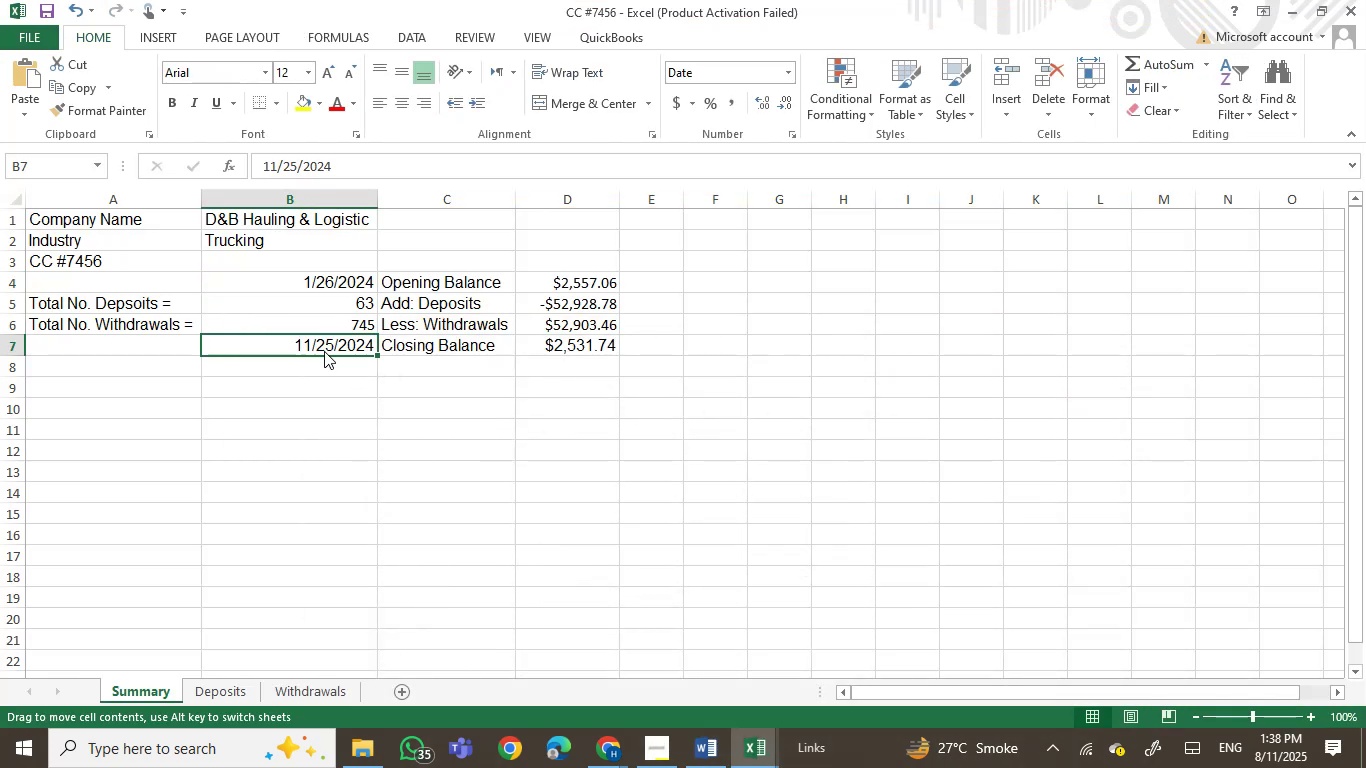 
double_click([331, 347])
 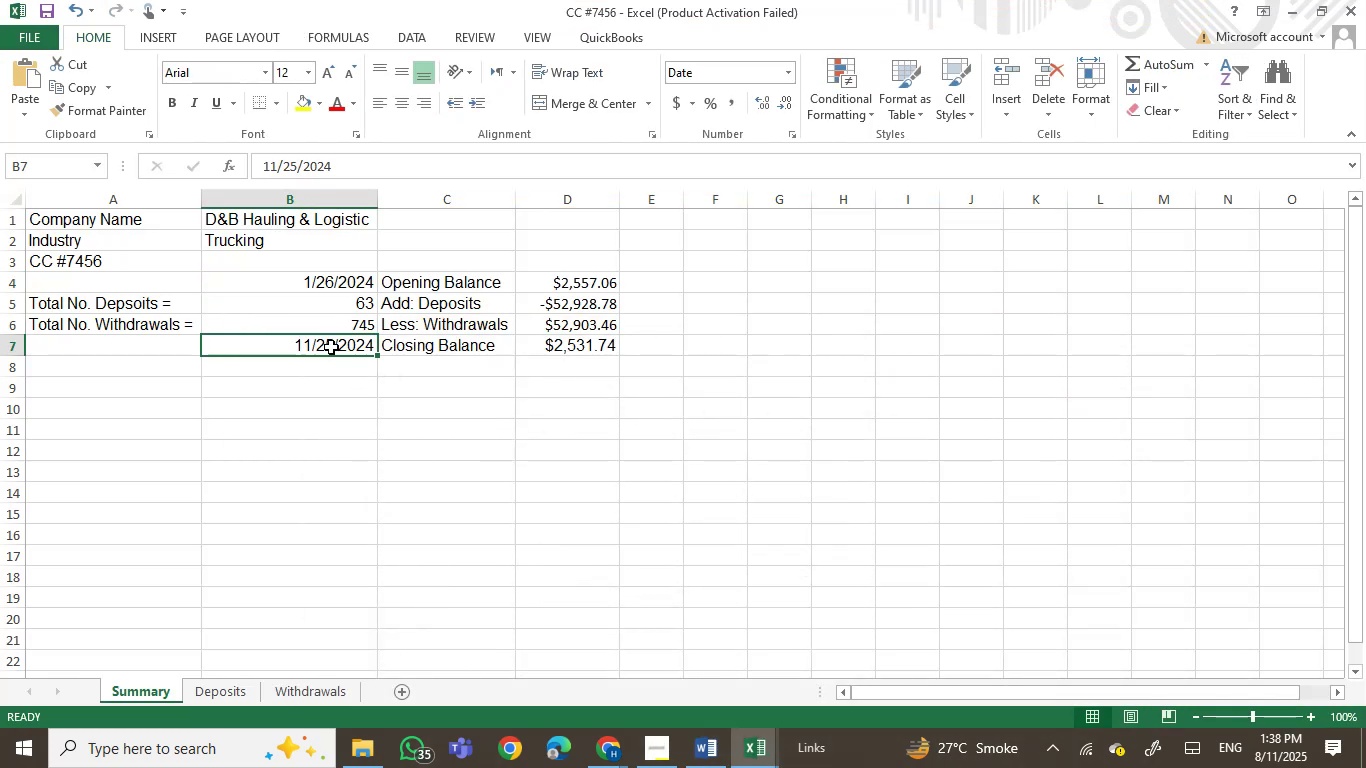 
triple_click([331, 347])
 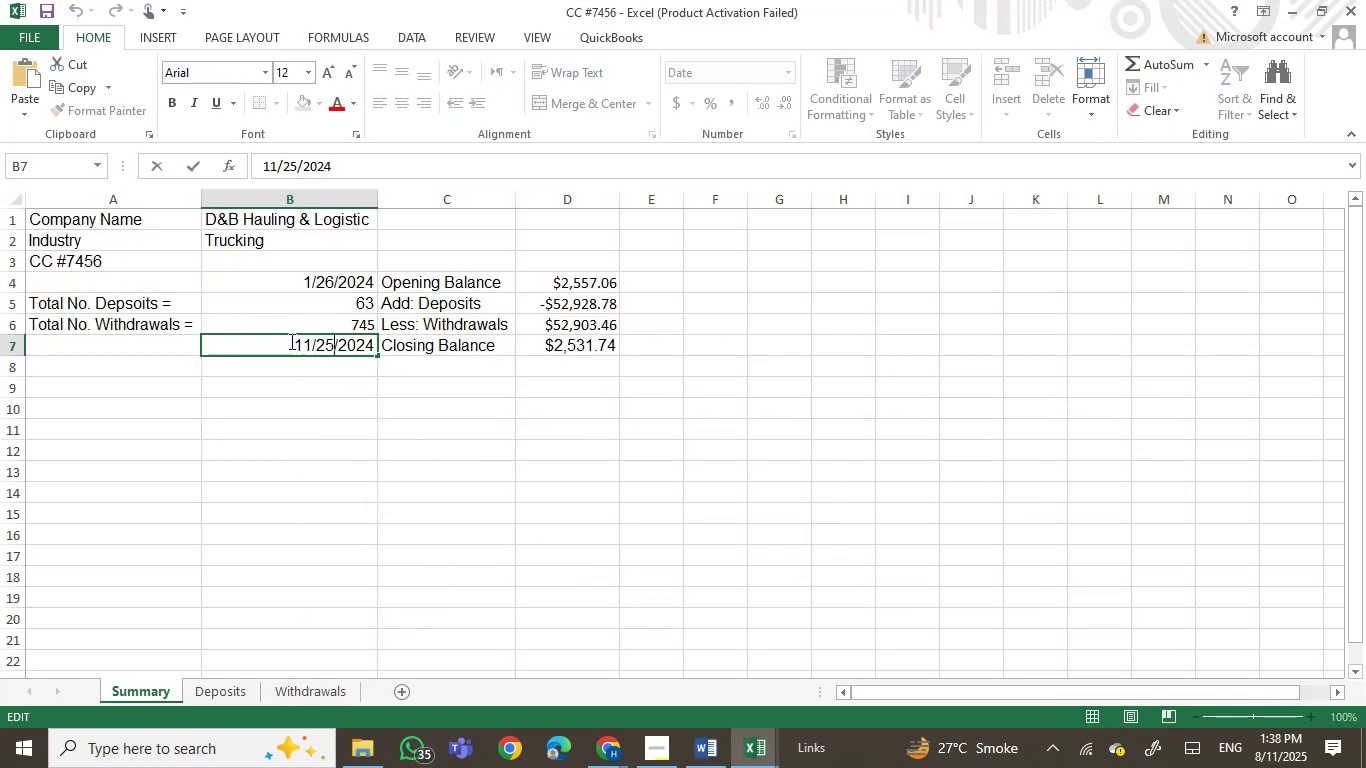 
left_click_drag(start_coordinate=[290, 341], to_coordinate=[379, 349])
 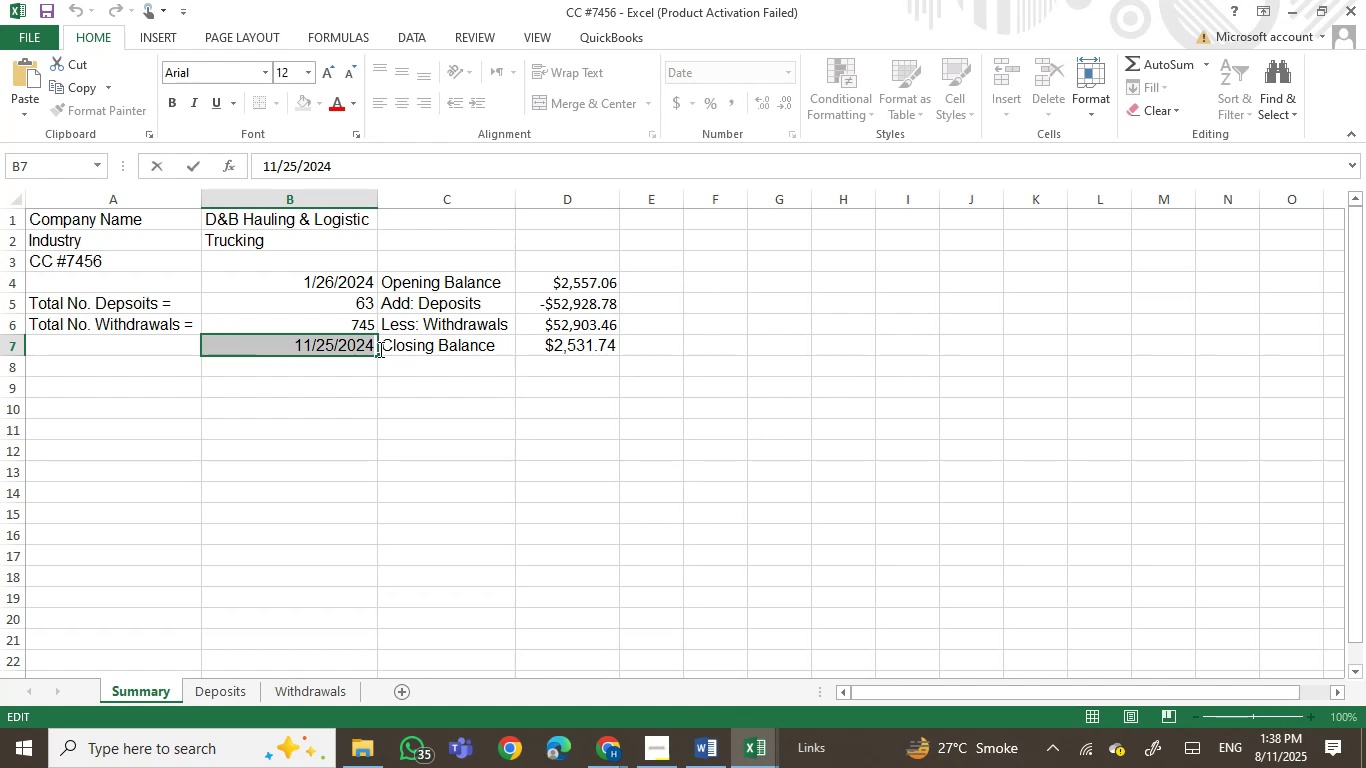 
key(Control+C)
 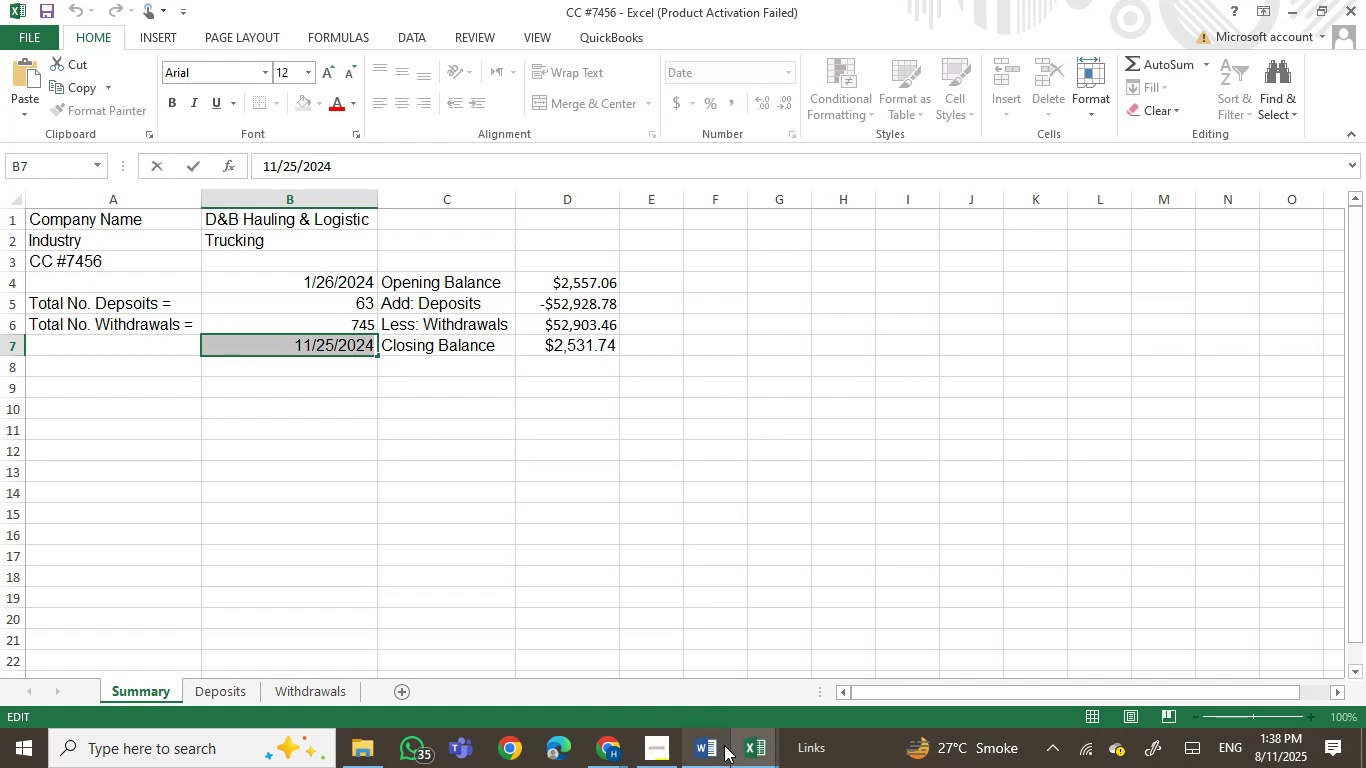 
left_click([737, 748])
 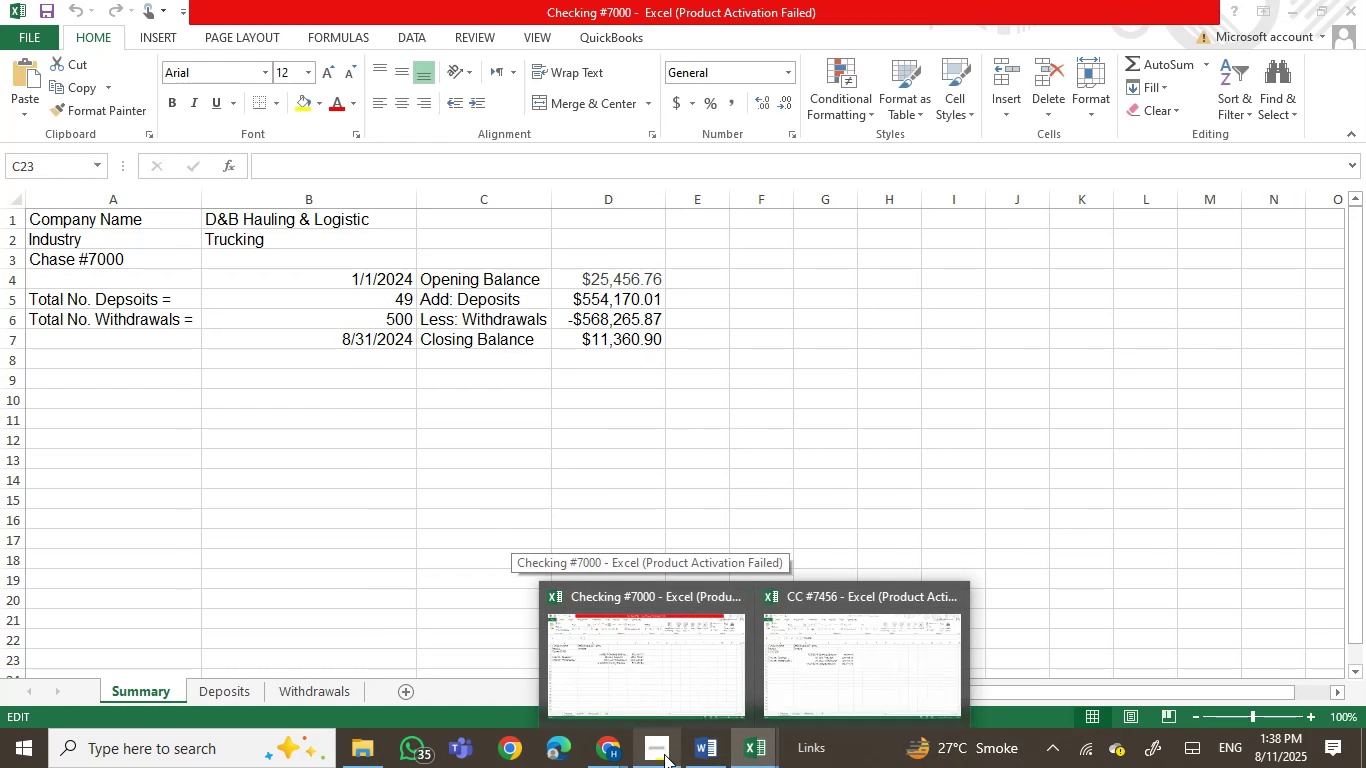 
left_click([611, 761])
 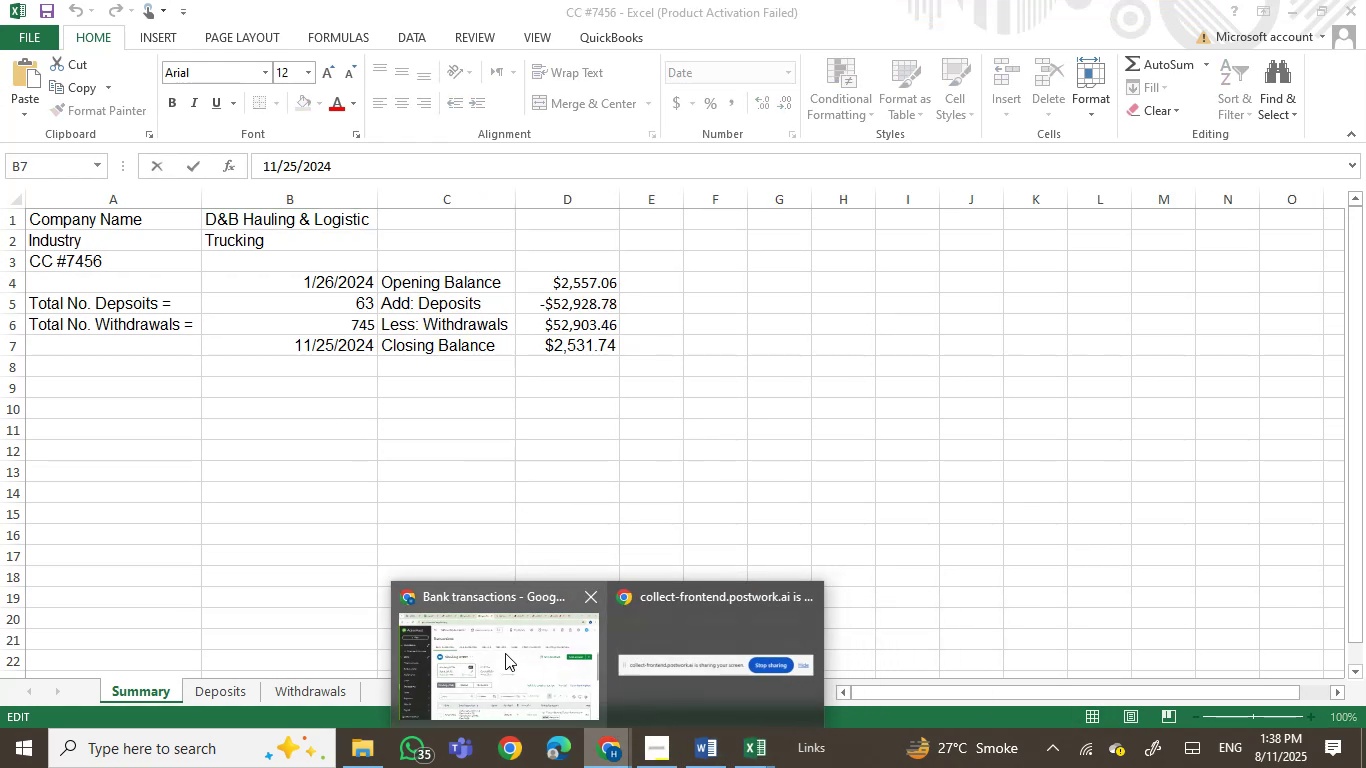 
left_click([502, 653])
 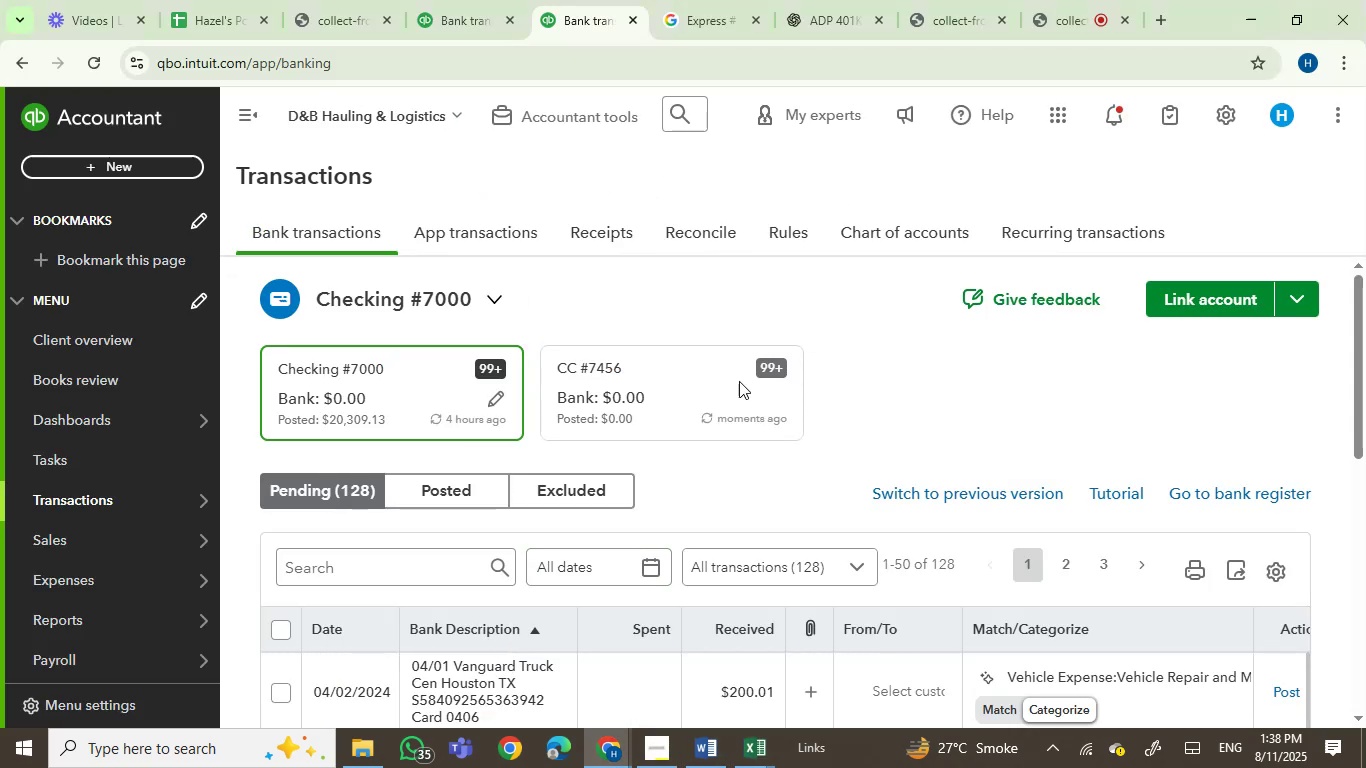 
left_click([696, 767])
 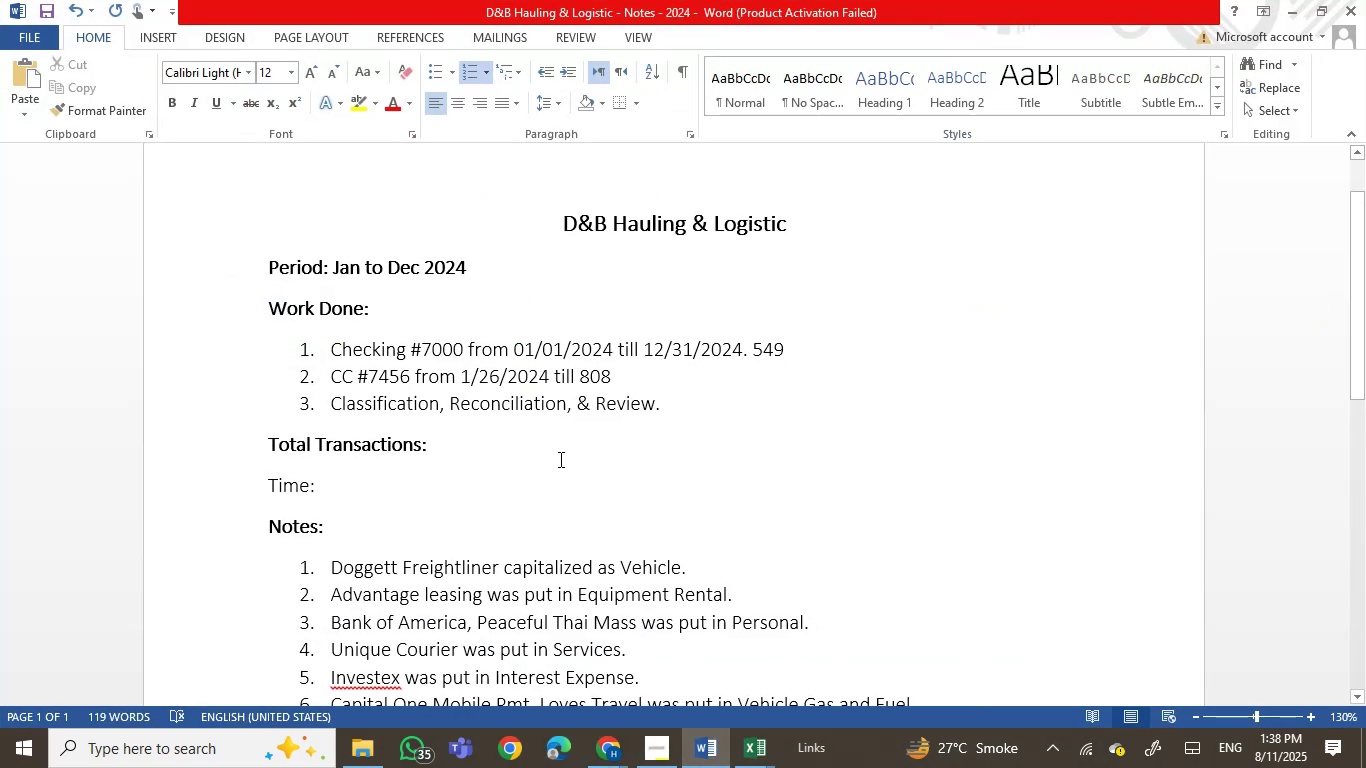 
key(Control+V)
 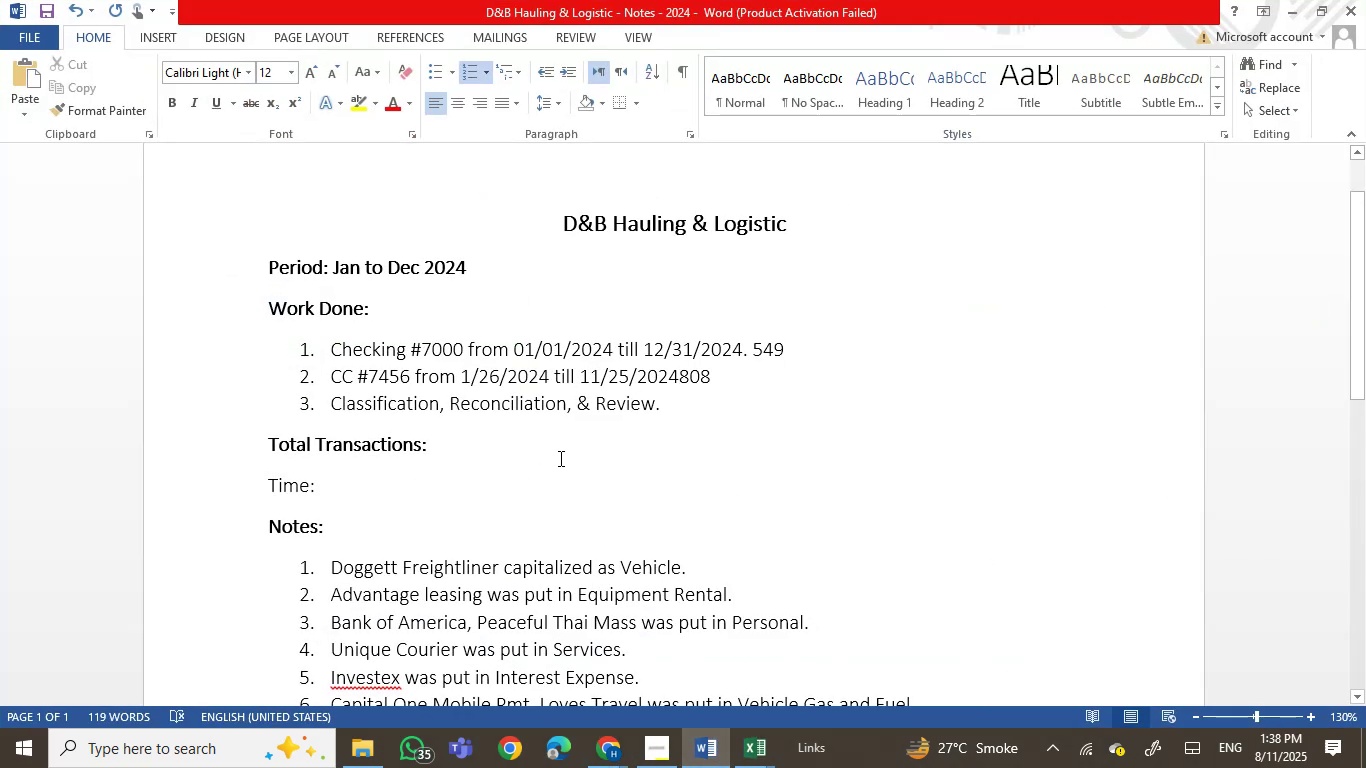 
key(Period)
 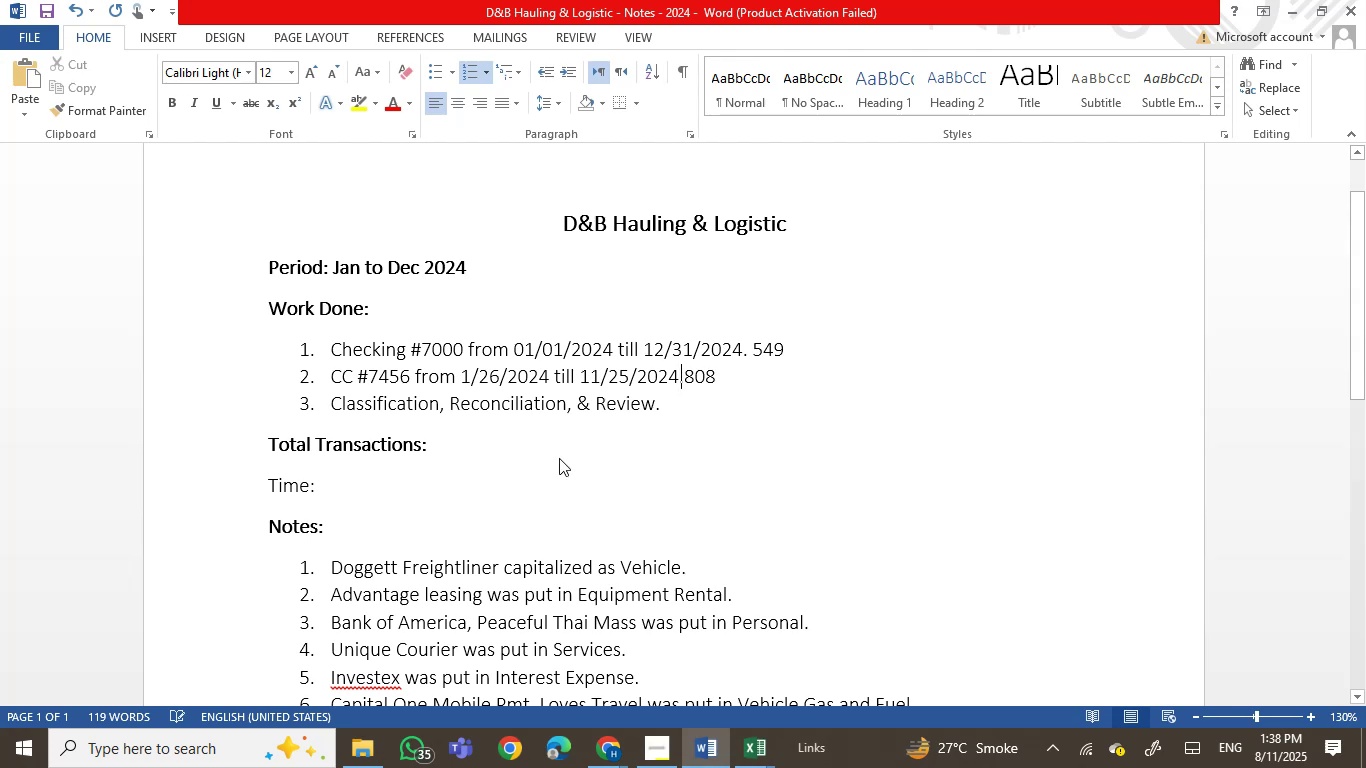 
key(Space)
 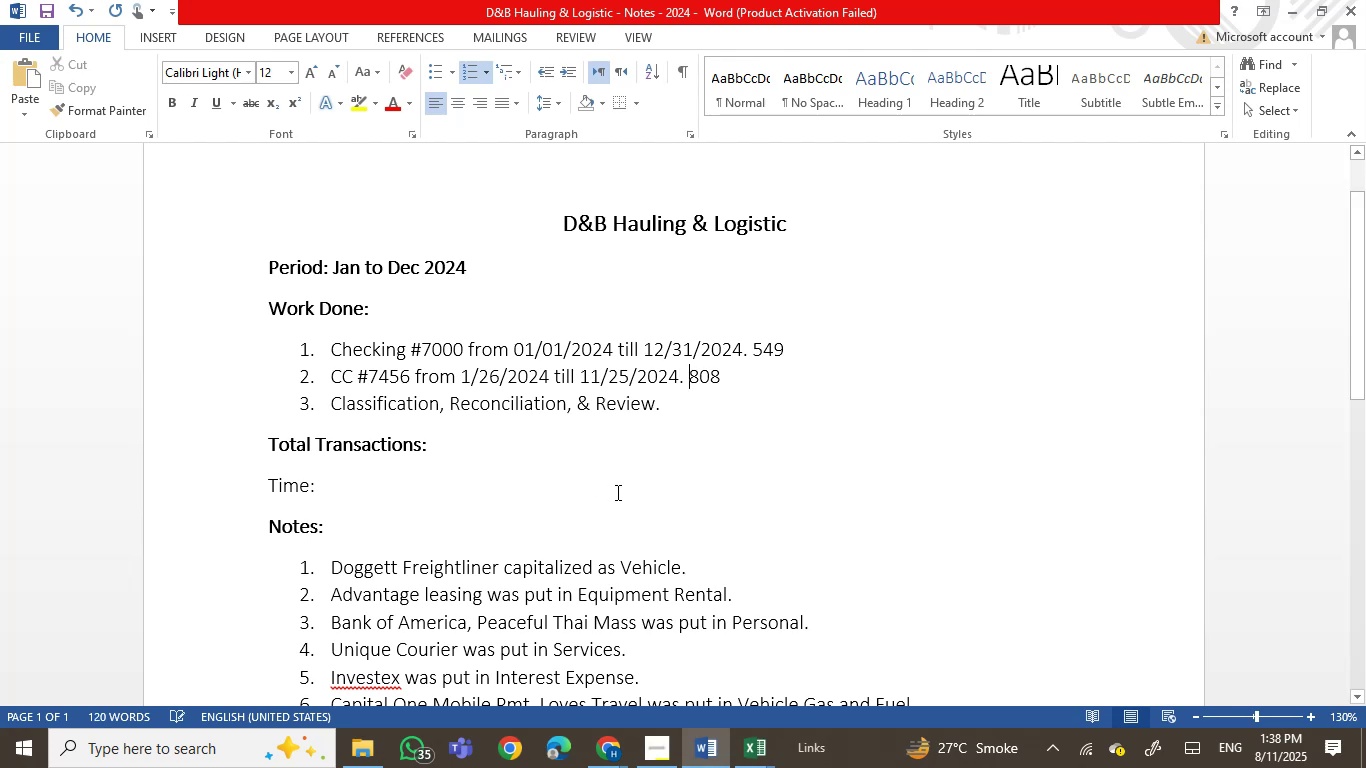 
key(Control+S)
 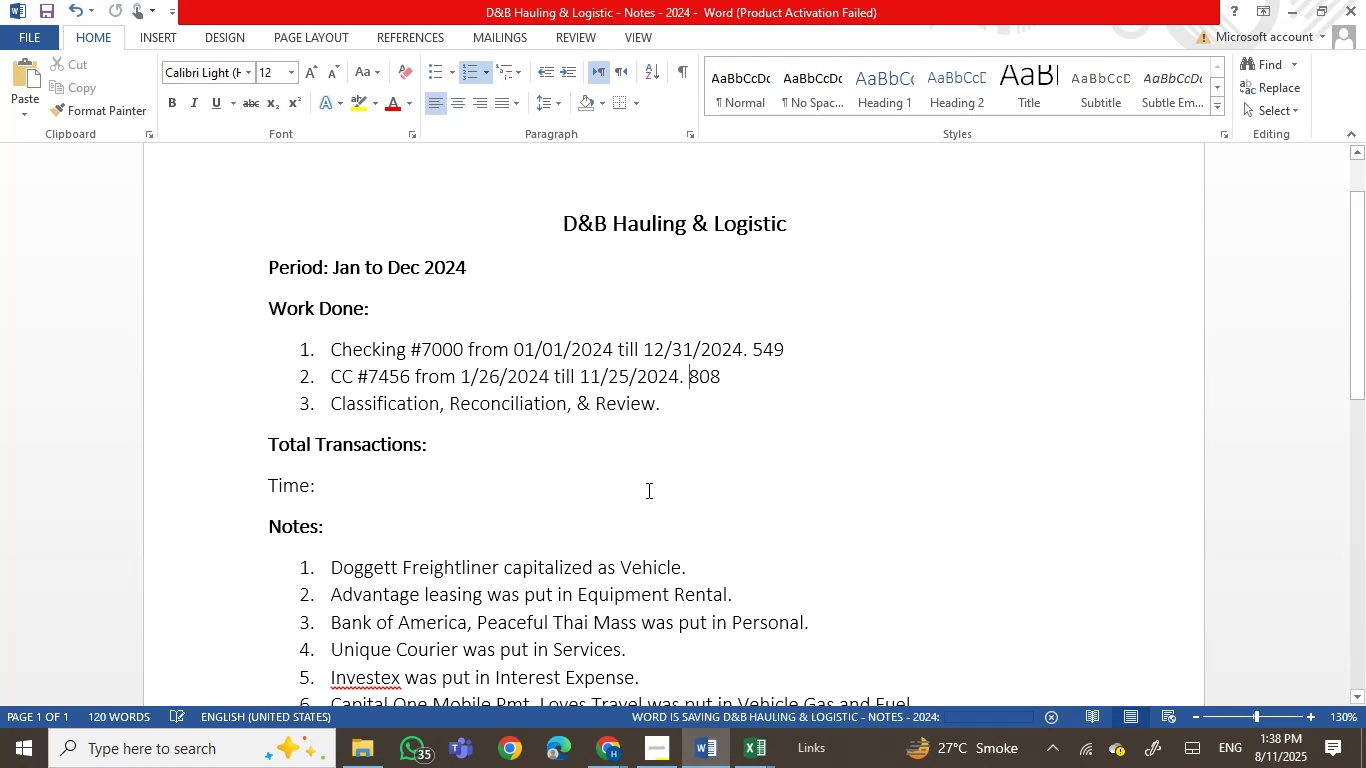 
left_click([662, 478])
 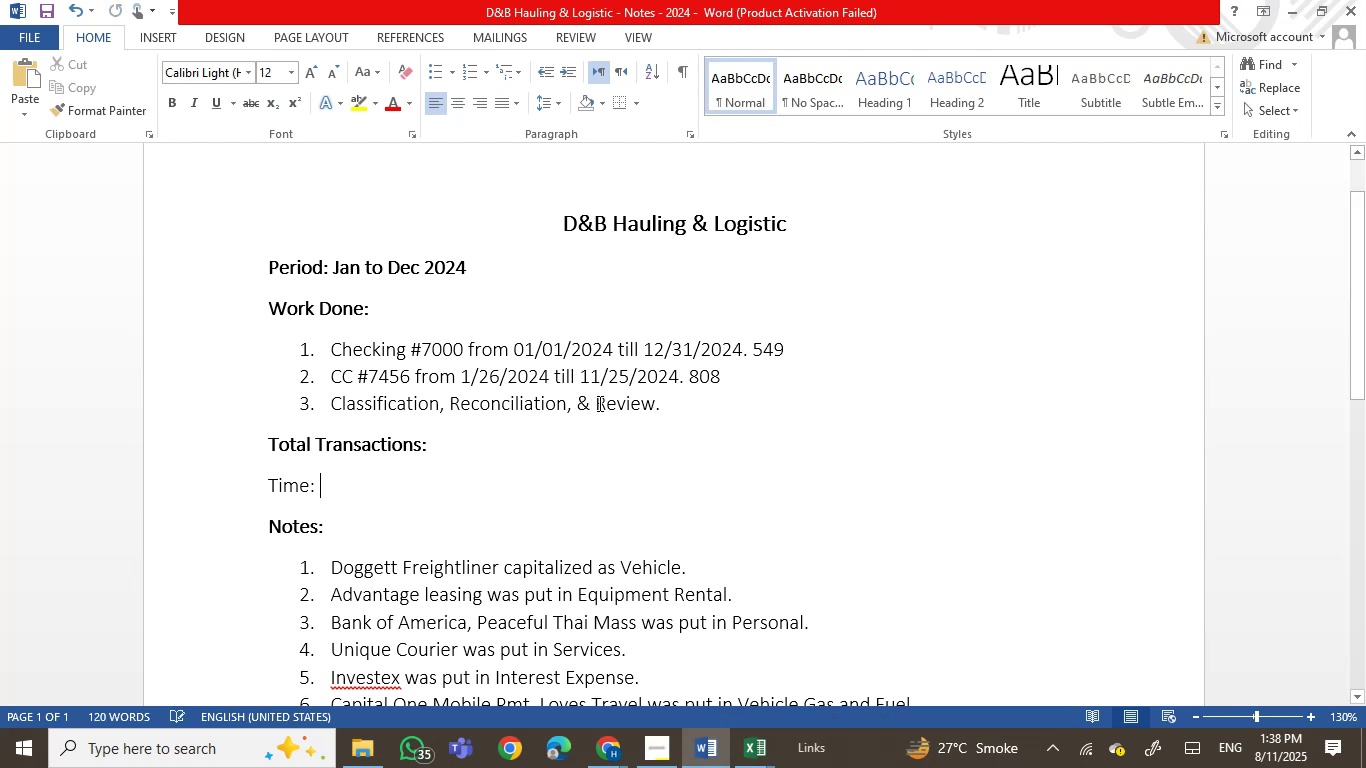 
left_click([726, 383])
 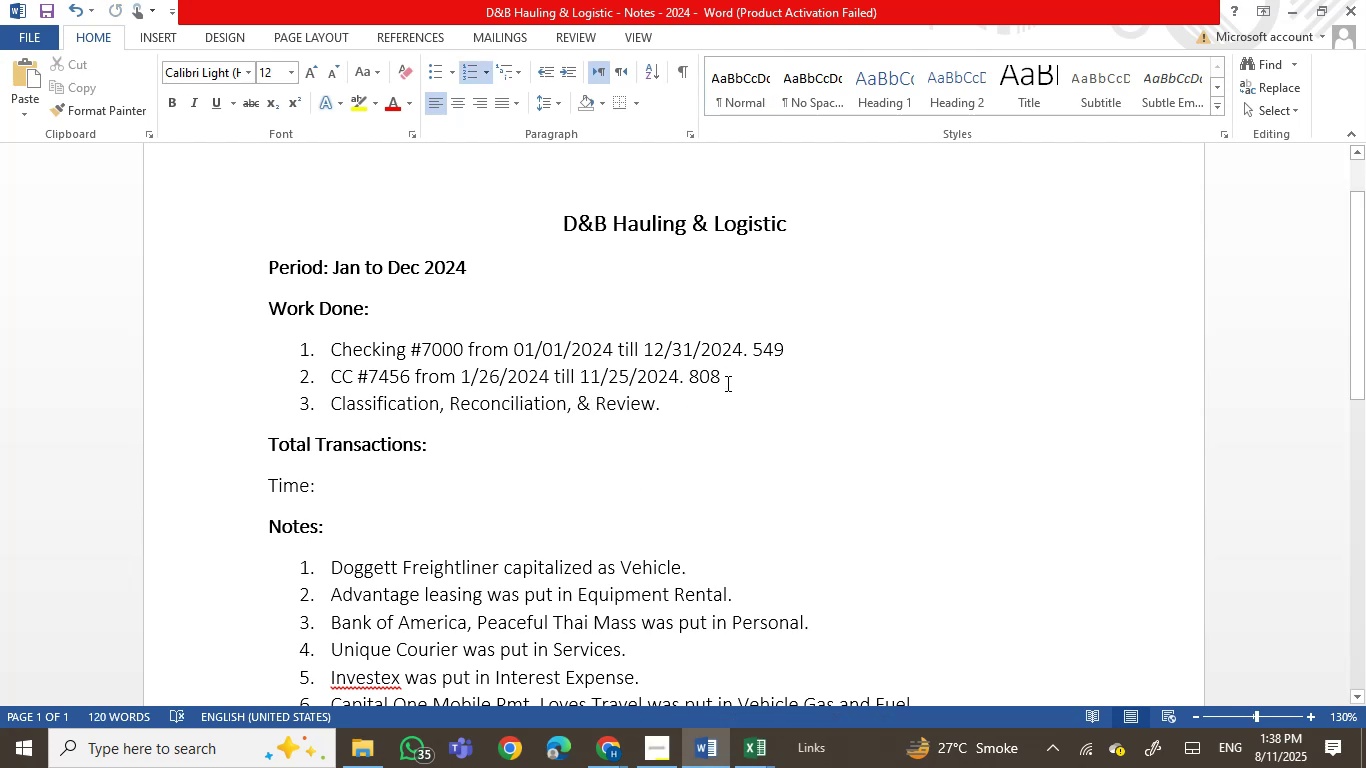 
key(Enter)
 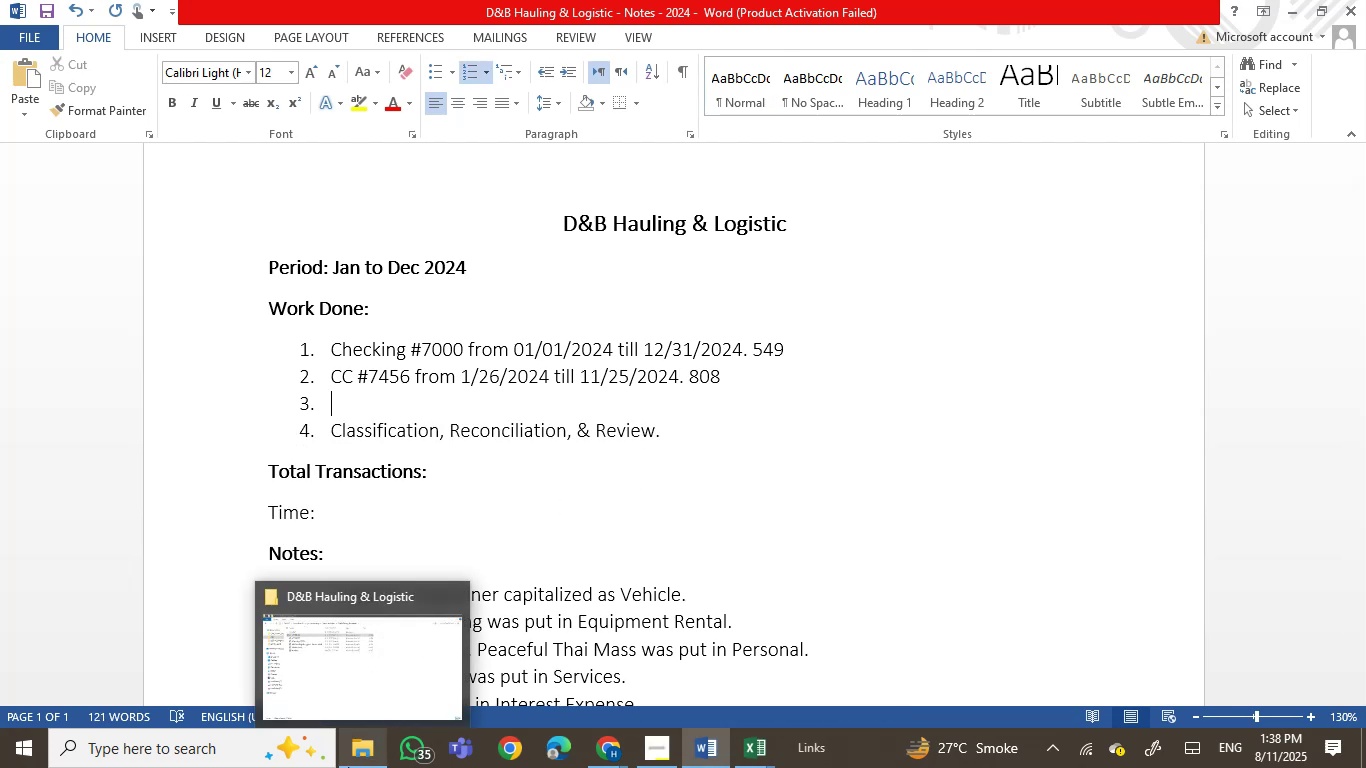 
left_click([348, 767])
 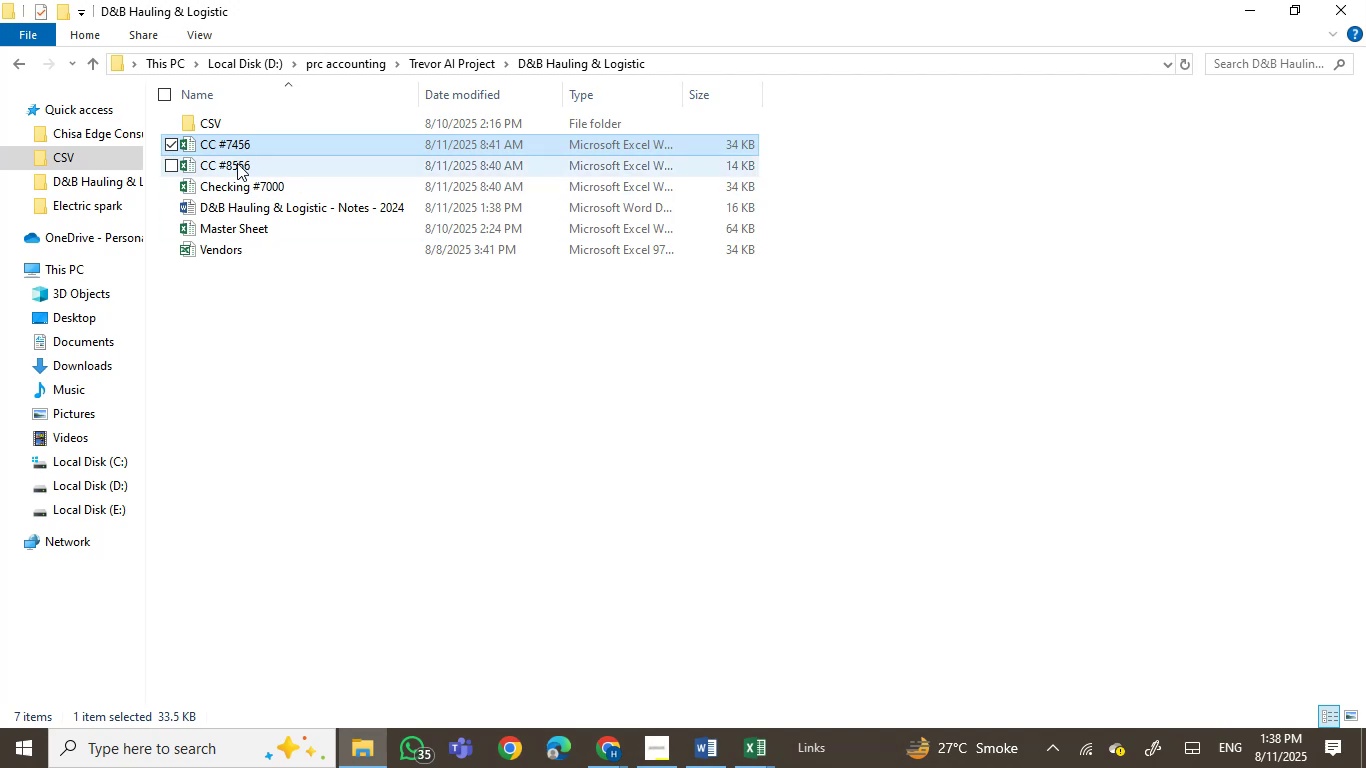 
double_click([234, 166])
 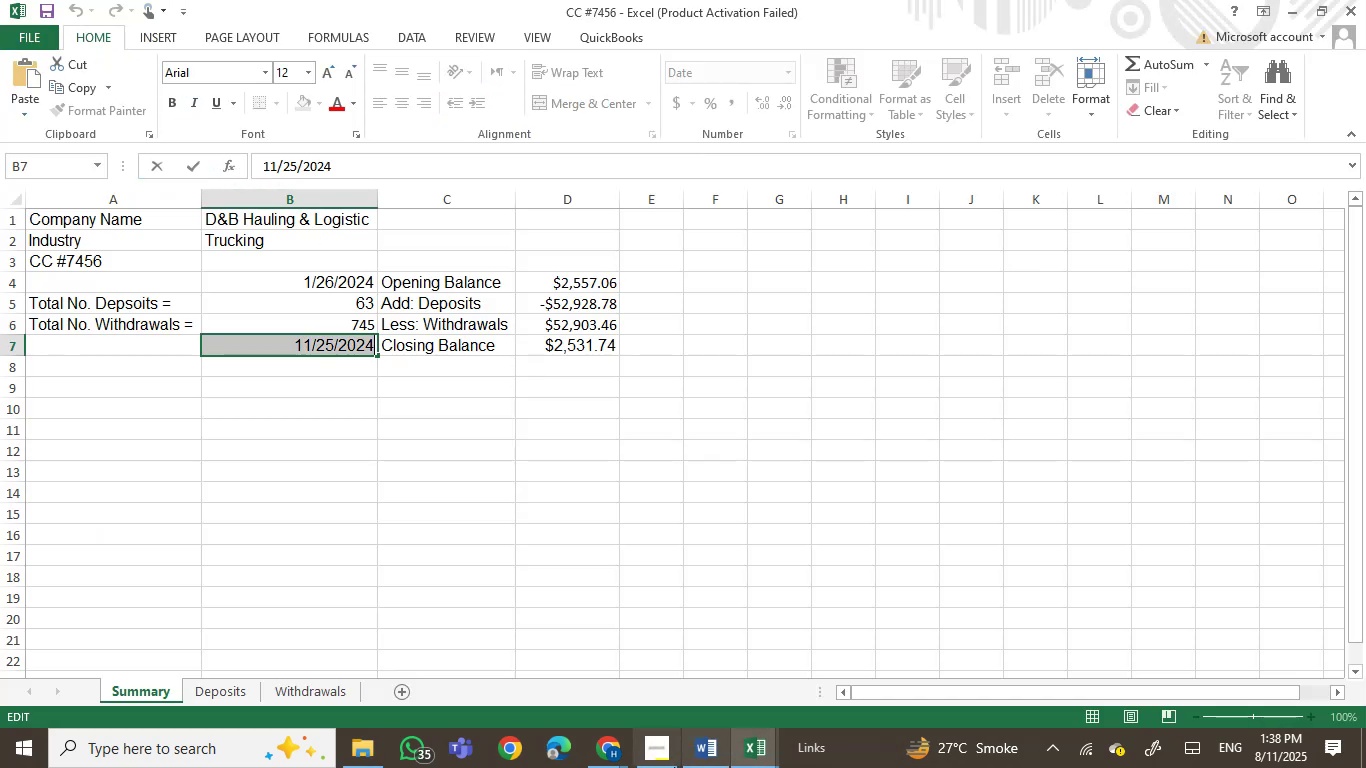 
left_click([613, 752])
 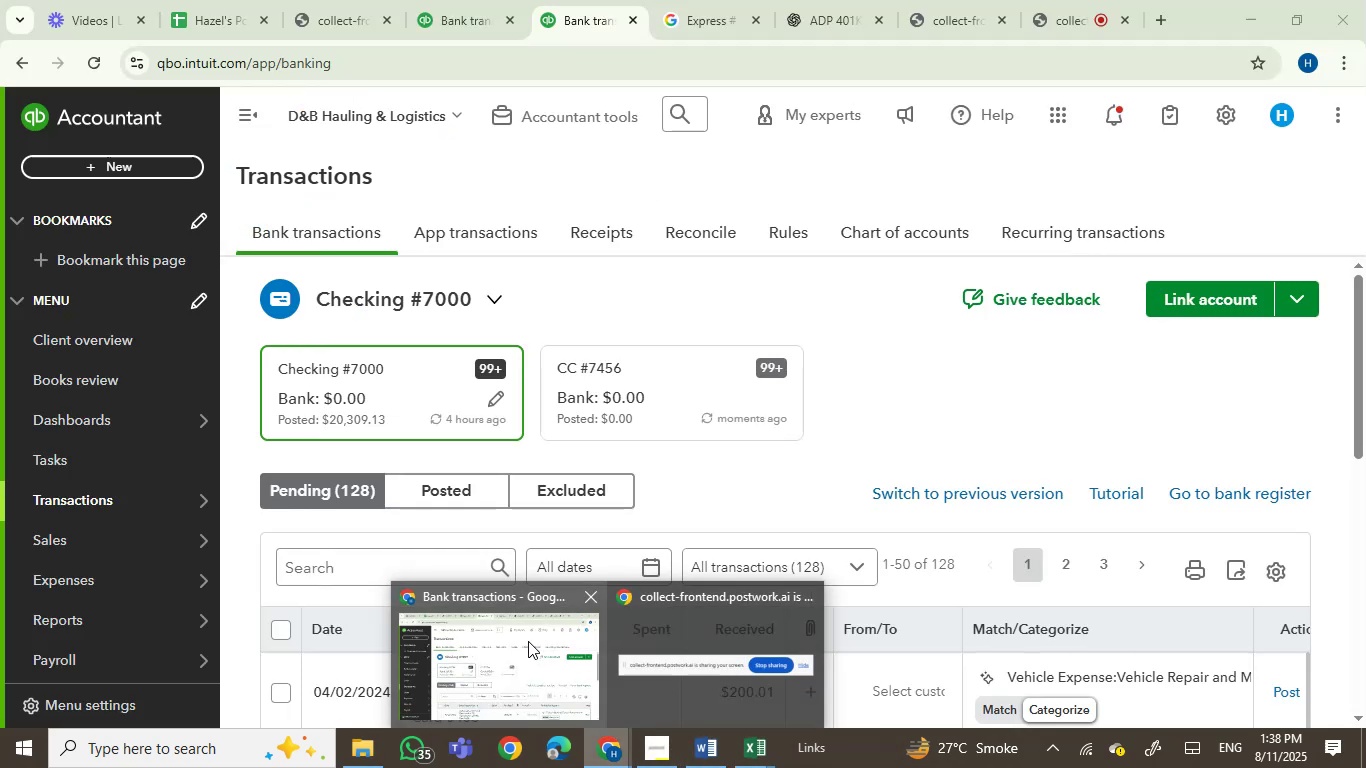 
left_click([522, 656])
 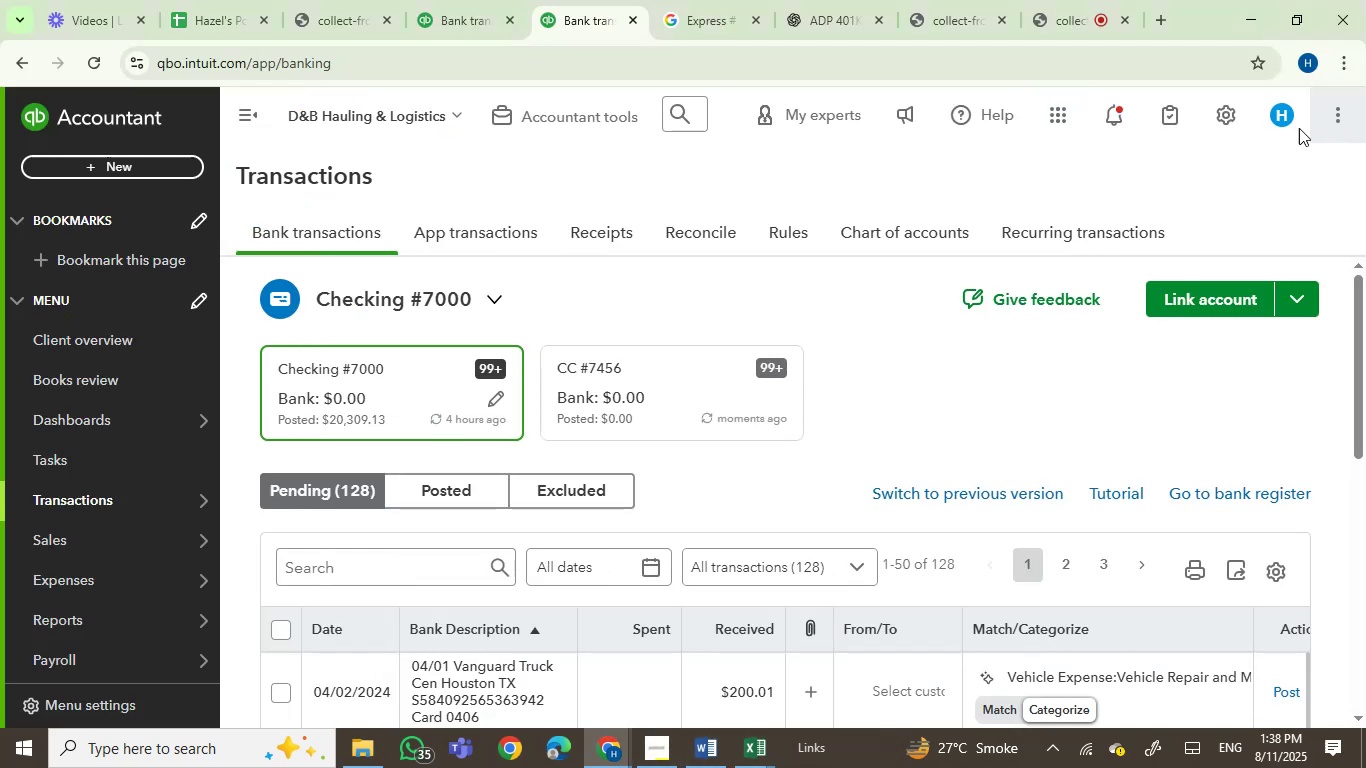 
left_click([1227, 115])
 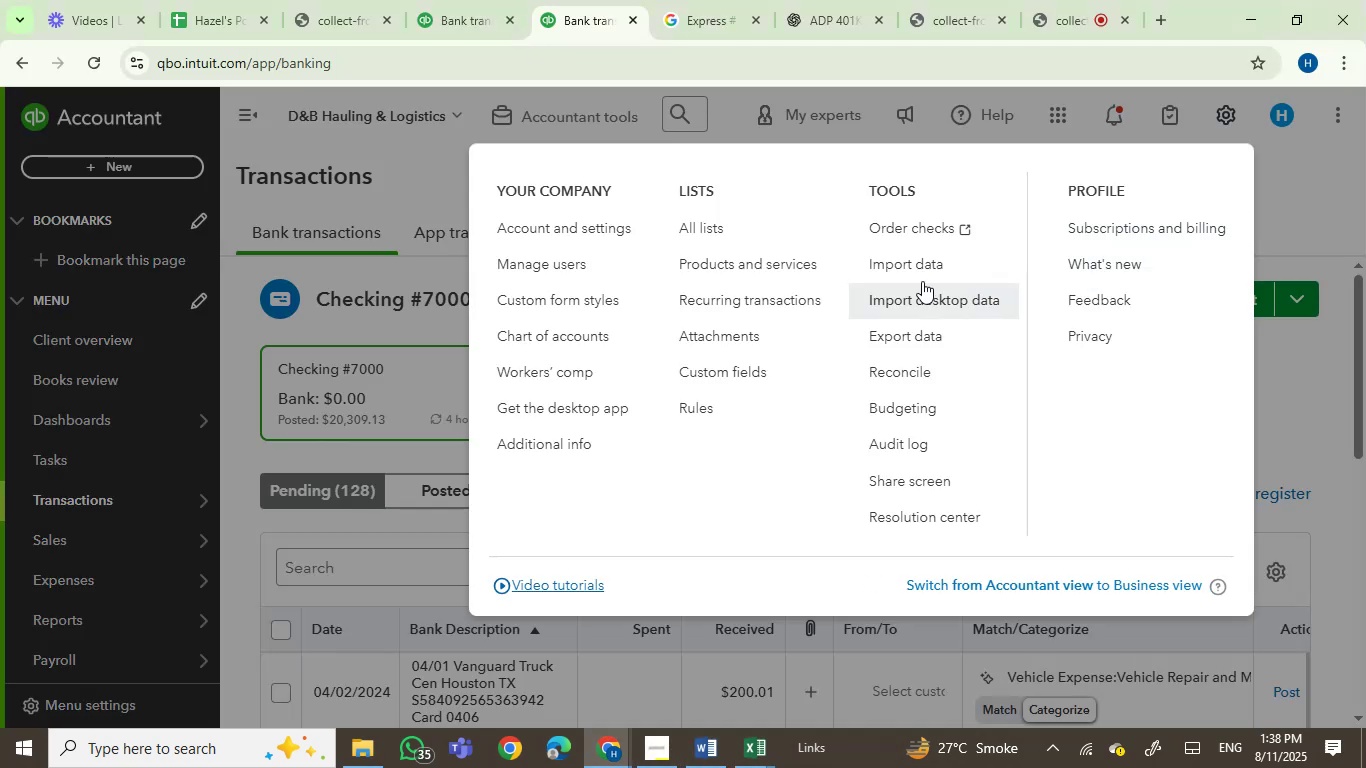 
left_click([888, 267])
 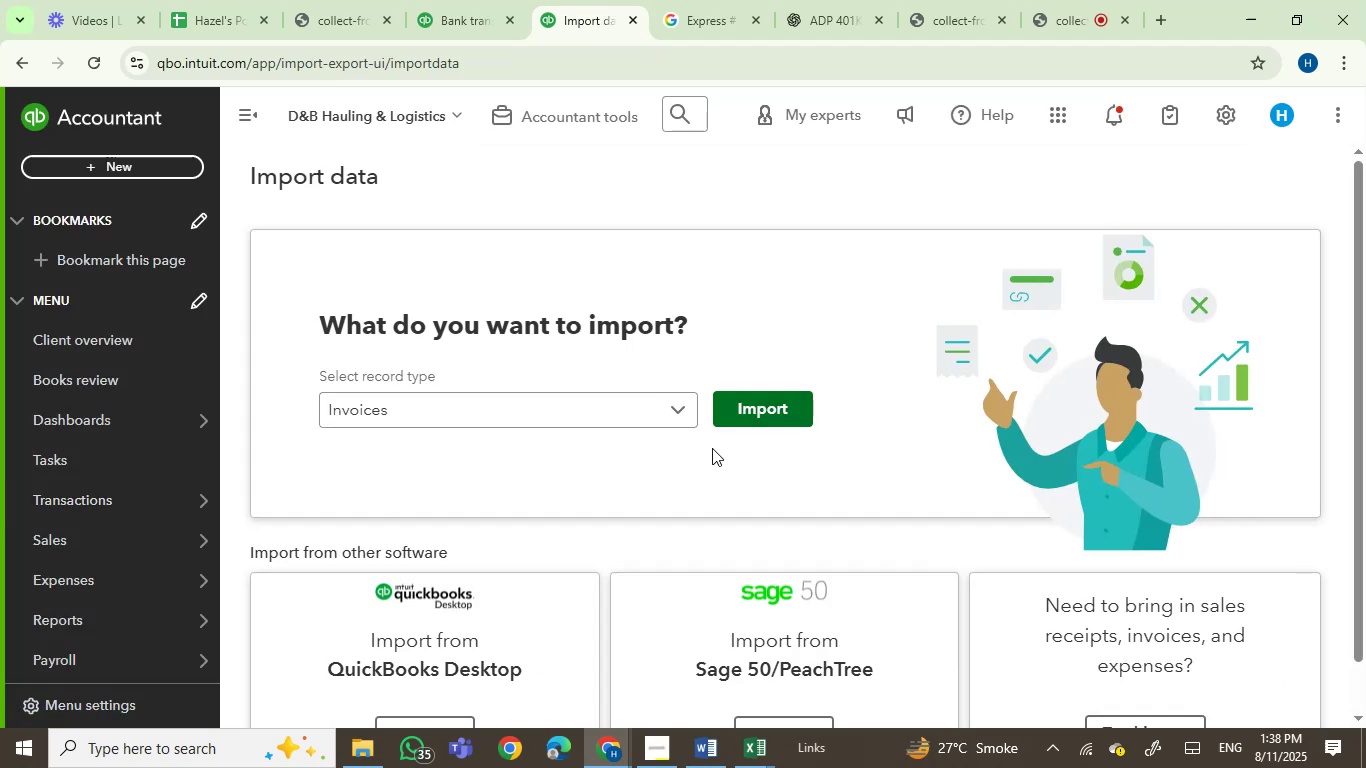 
left_click([650, 399])
 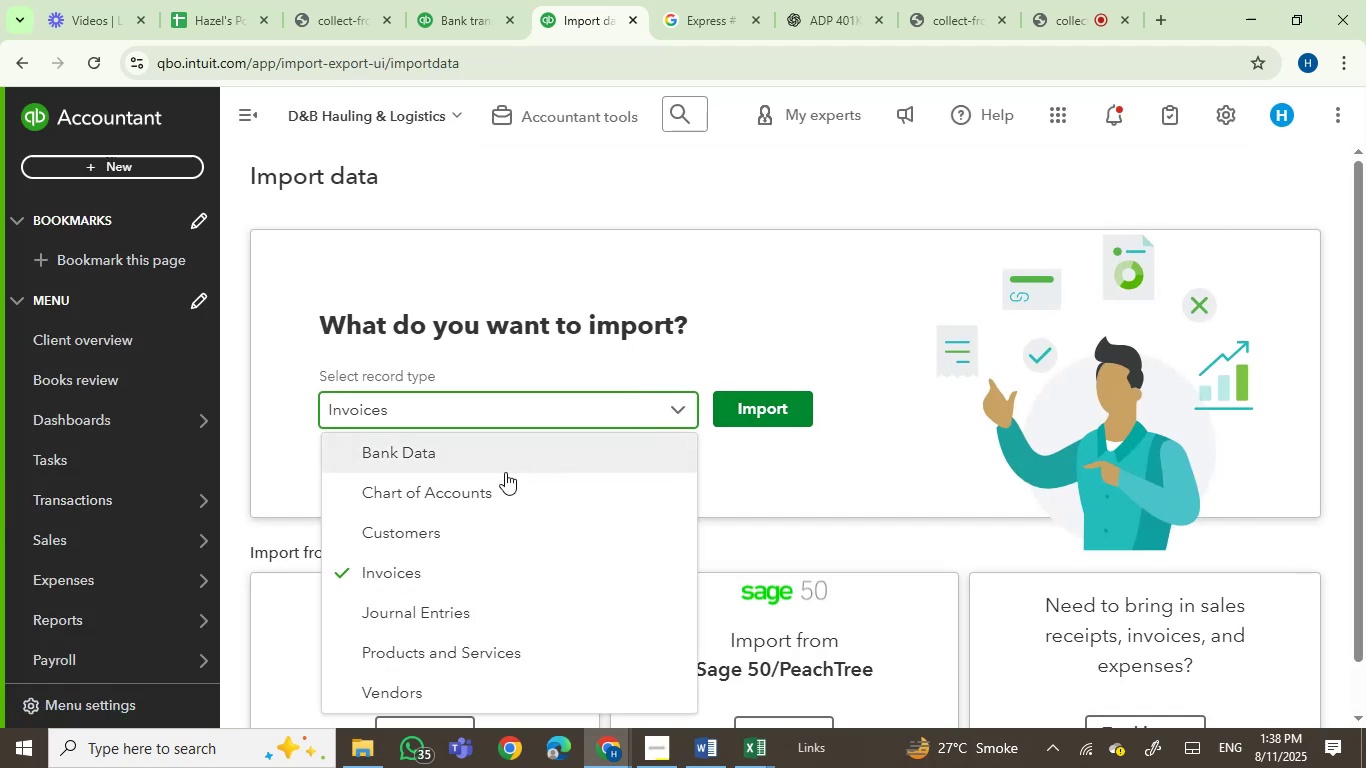 
left_click([505, 472])
 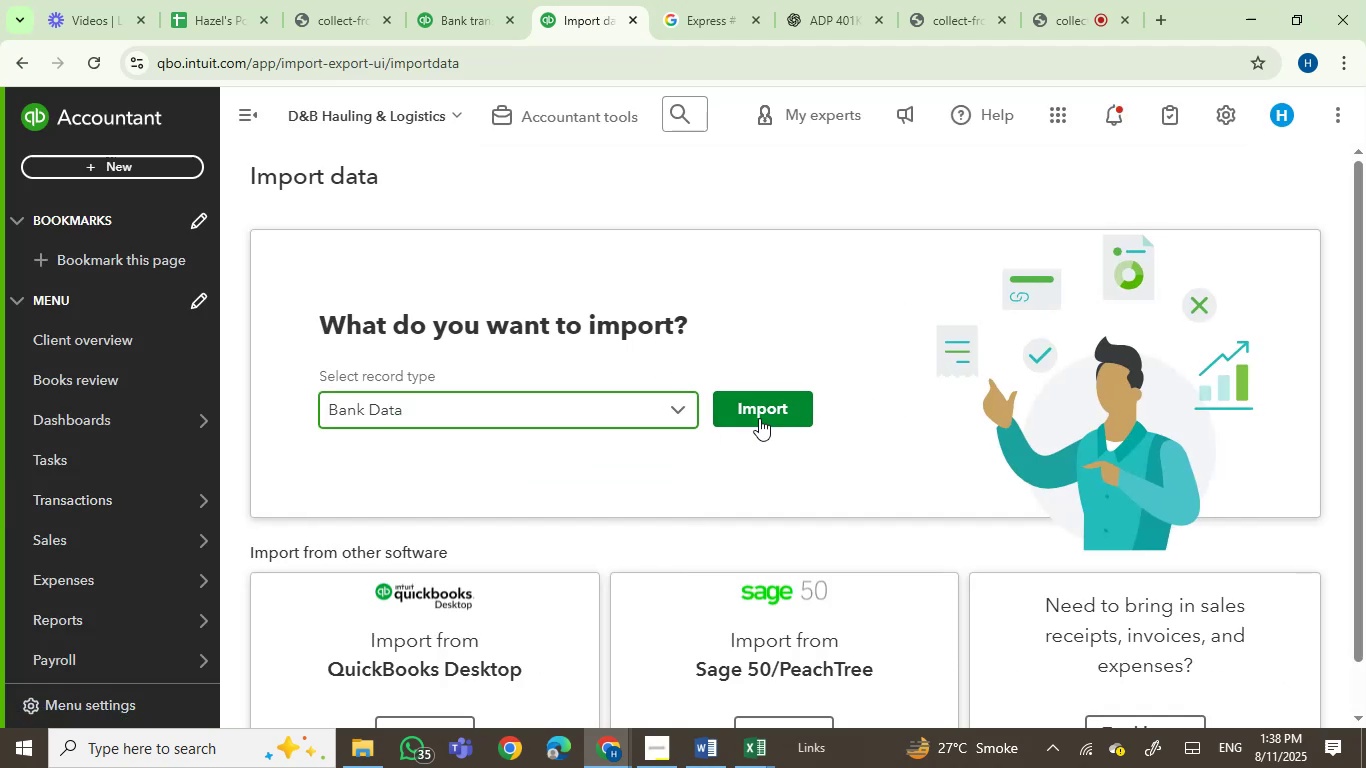 
left_click([779, 413])
 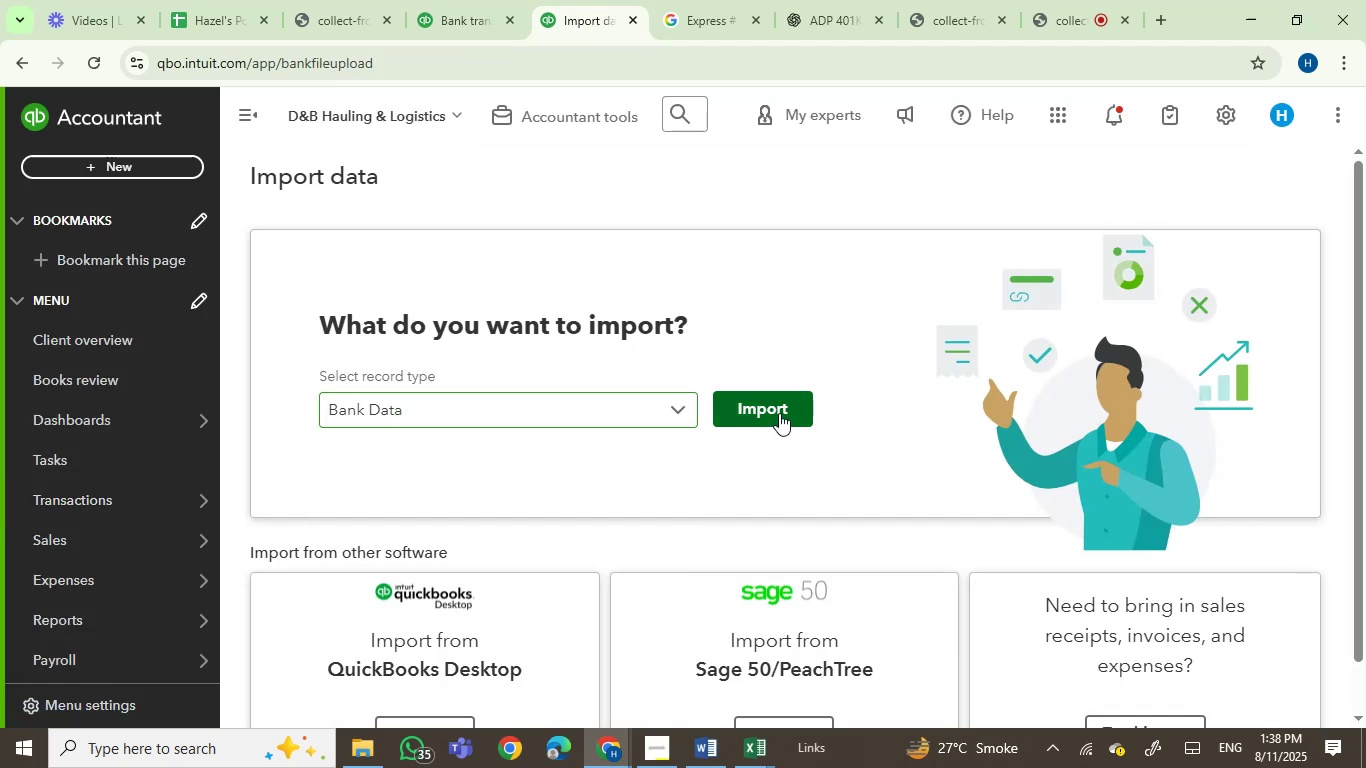 
mouse_move([755, 449])
 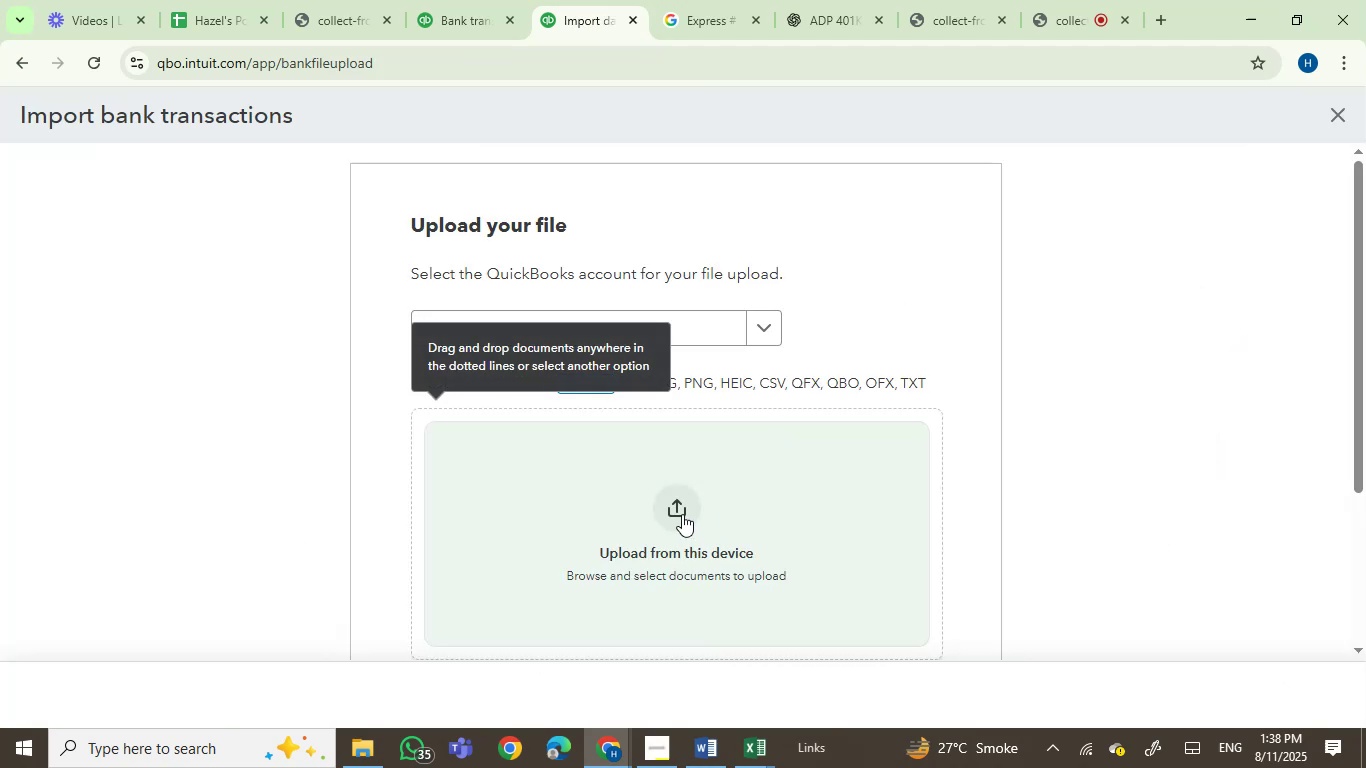 
left_click([682, 501])
 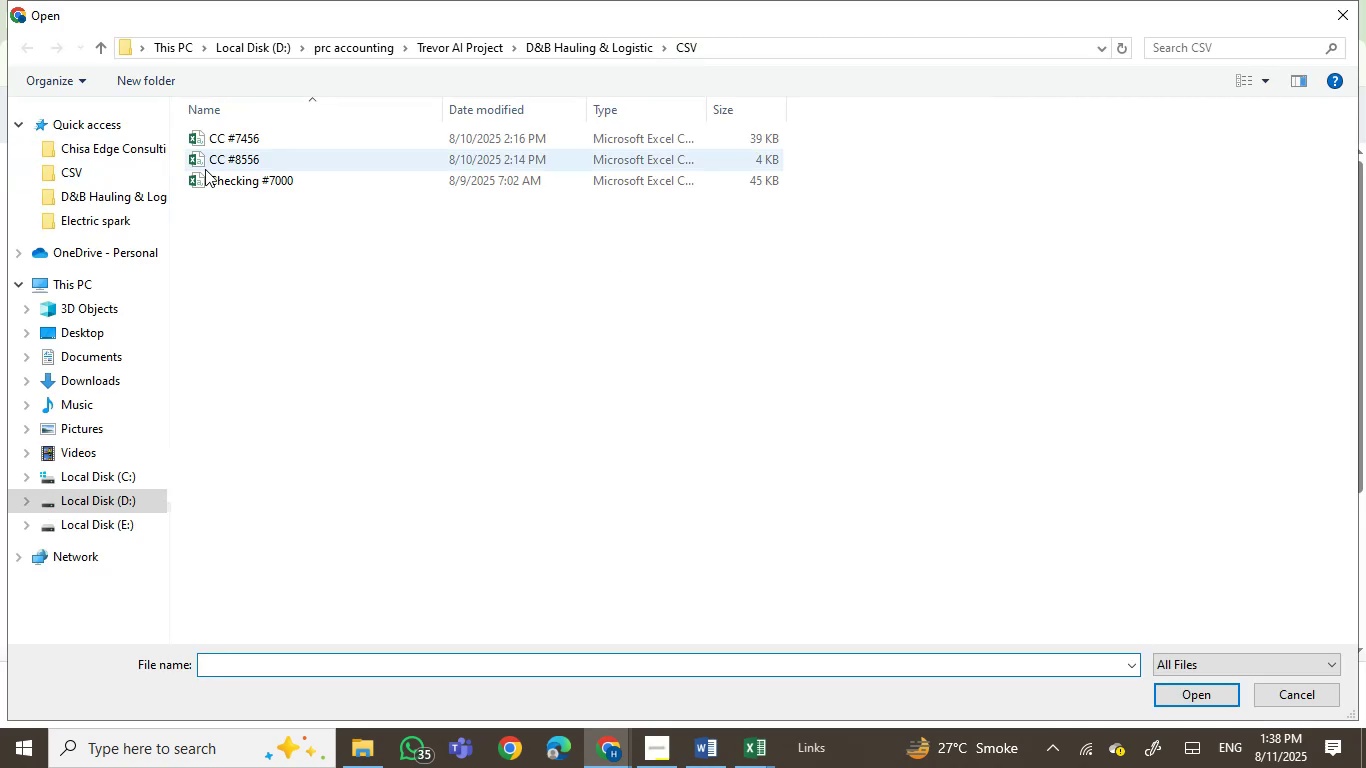 
double_click([241, 164])
 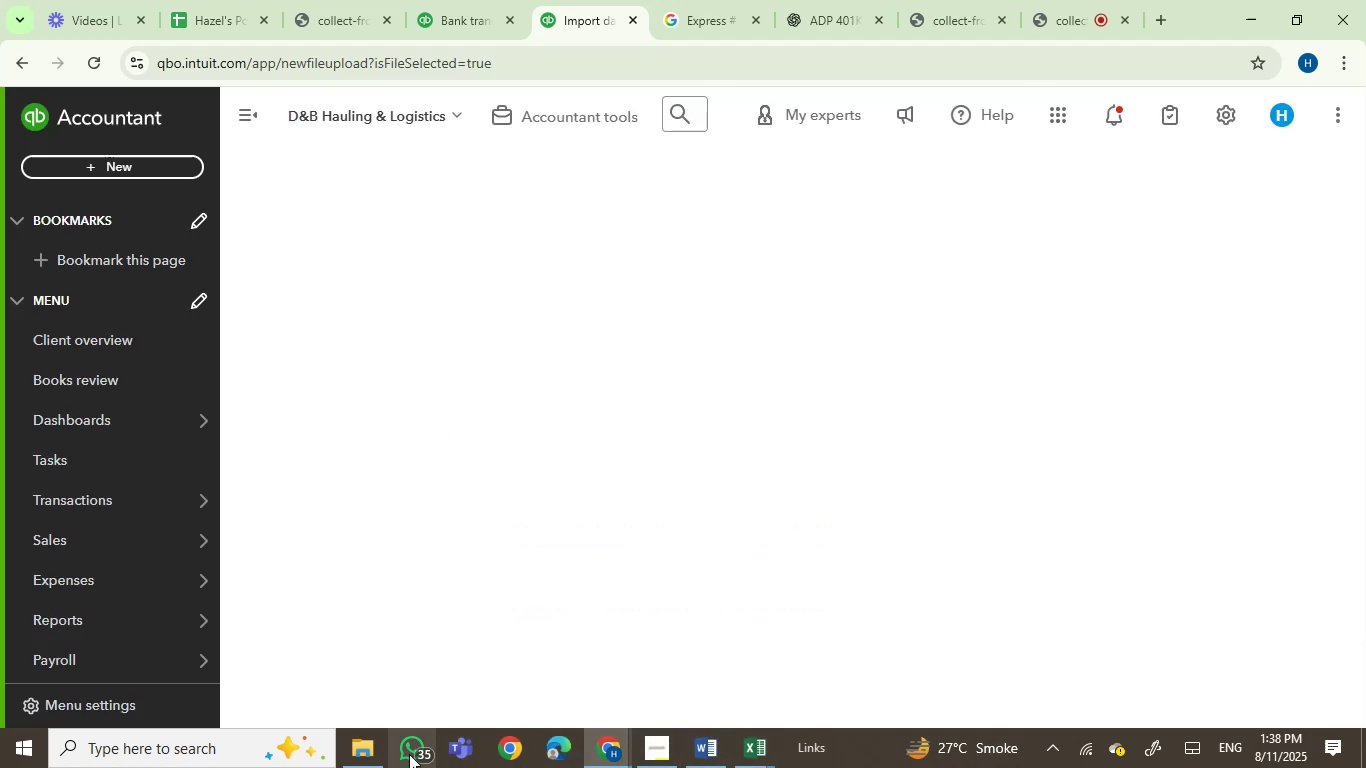 
left_click([360, 742])
 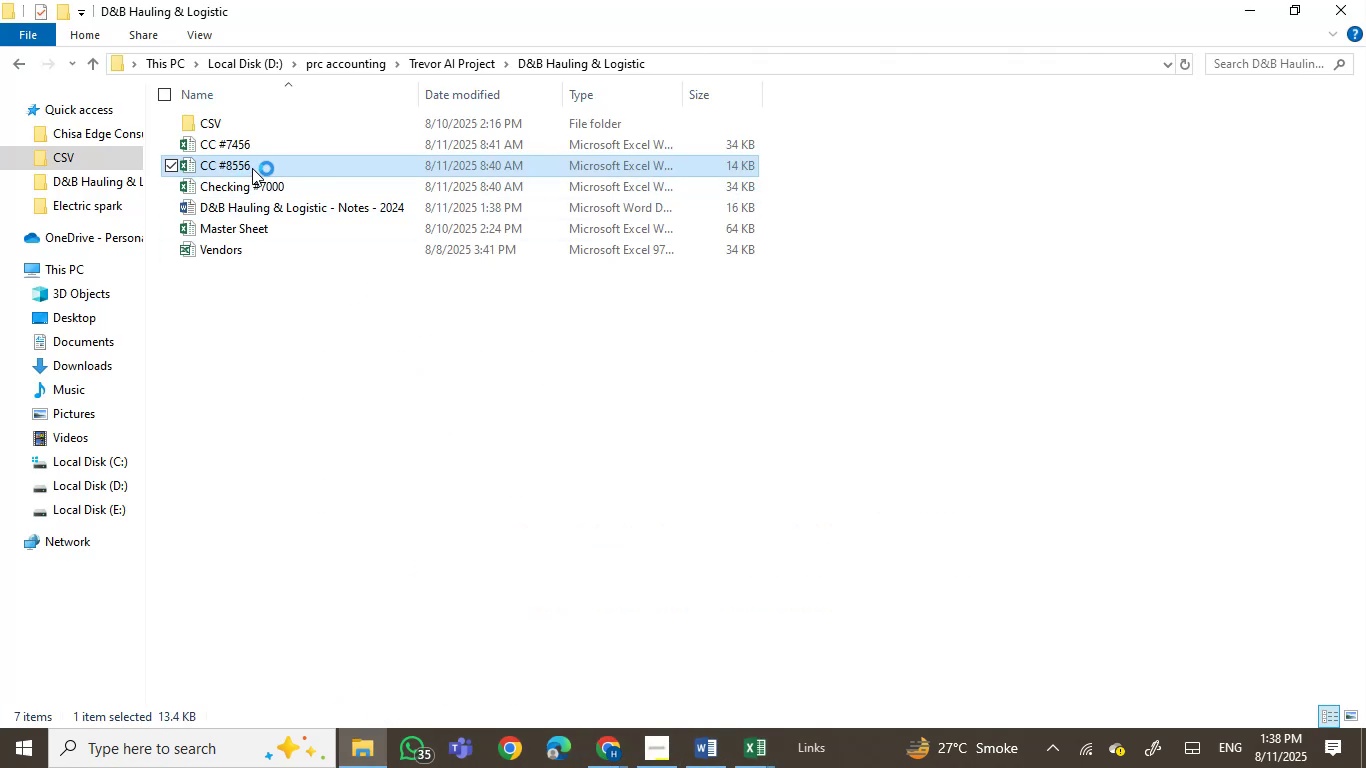 
key(Control+C)
 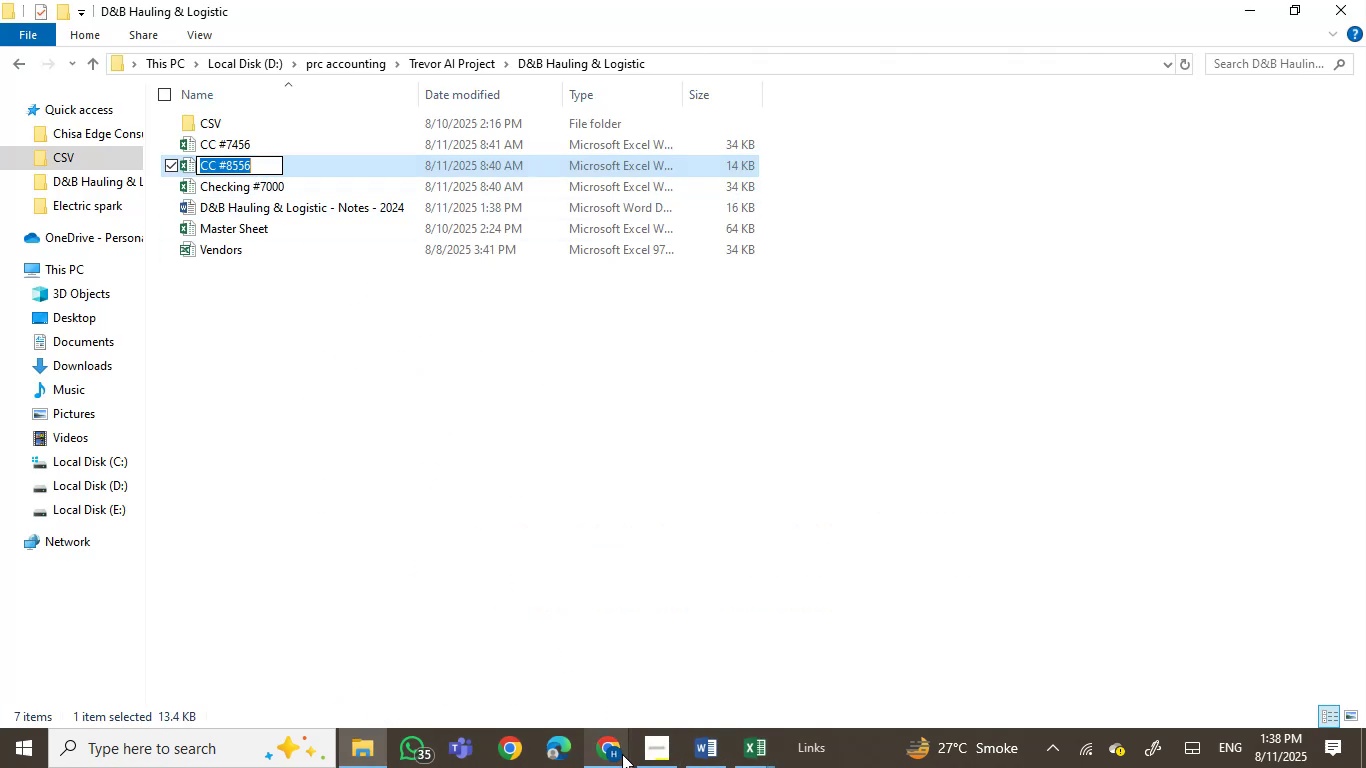 
left_click([622, 754])
 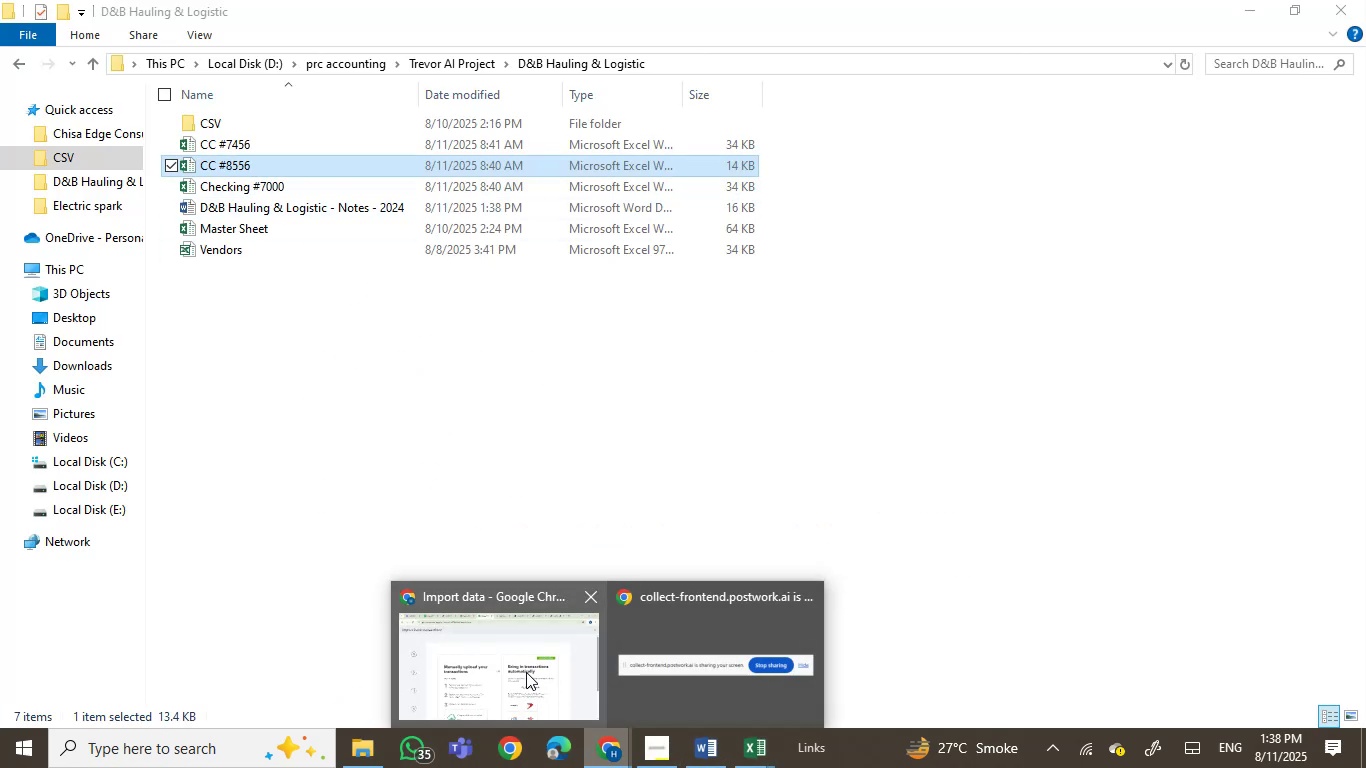 
left_click([526, 672])
 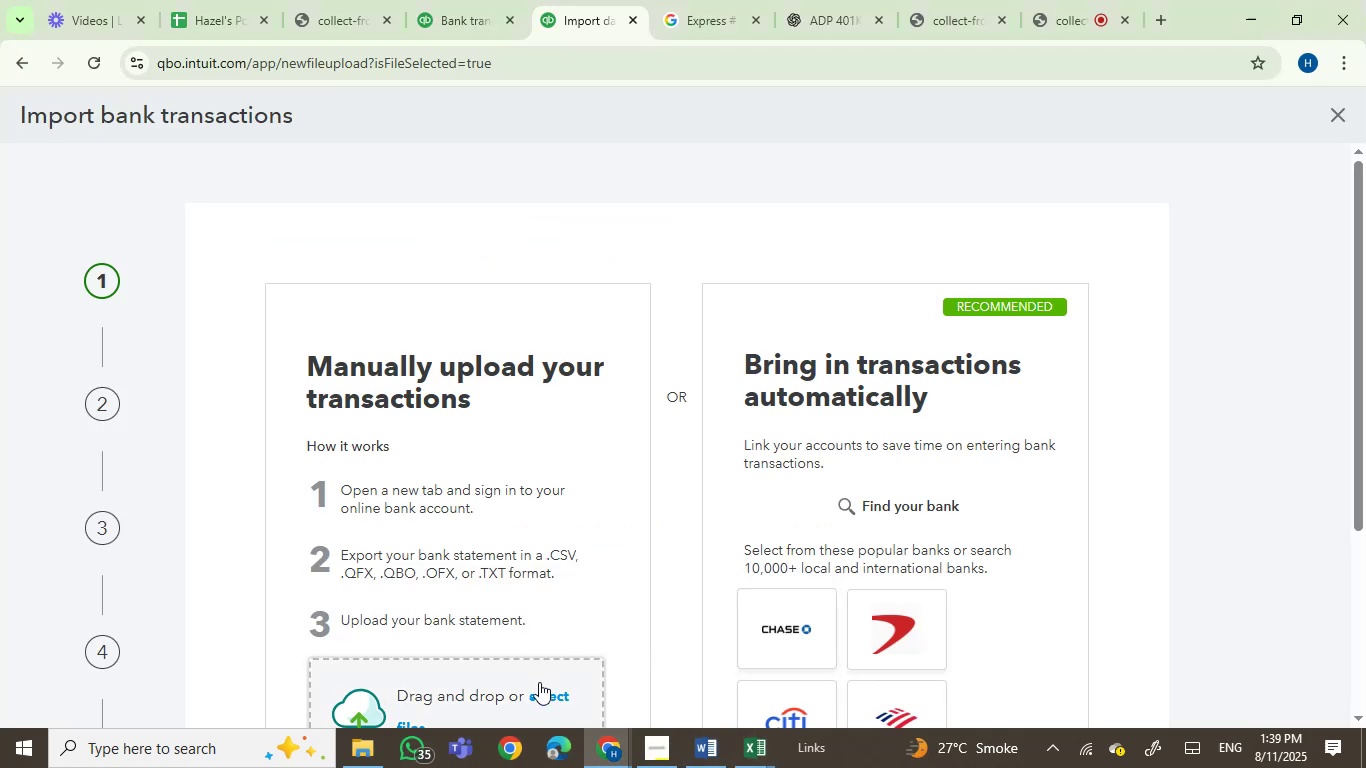 
left_click([544, 697])
 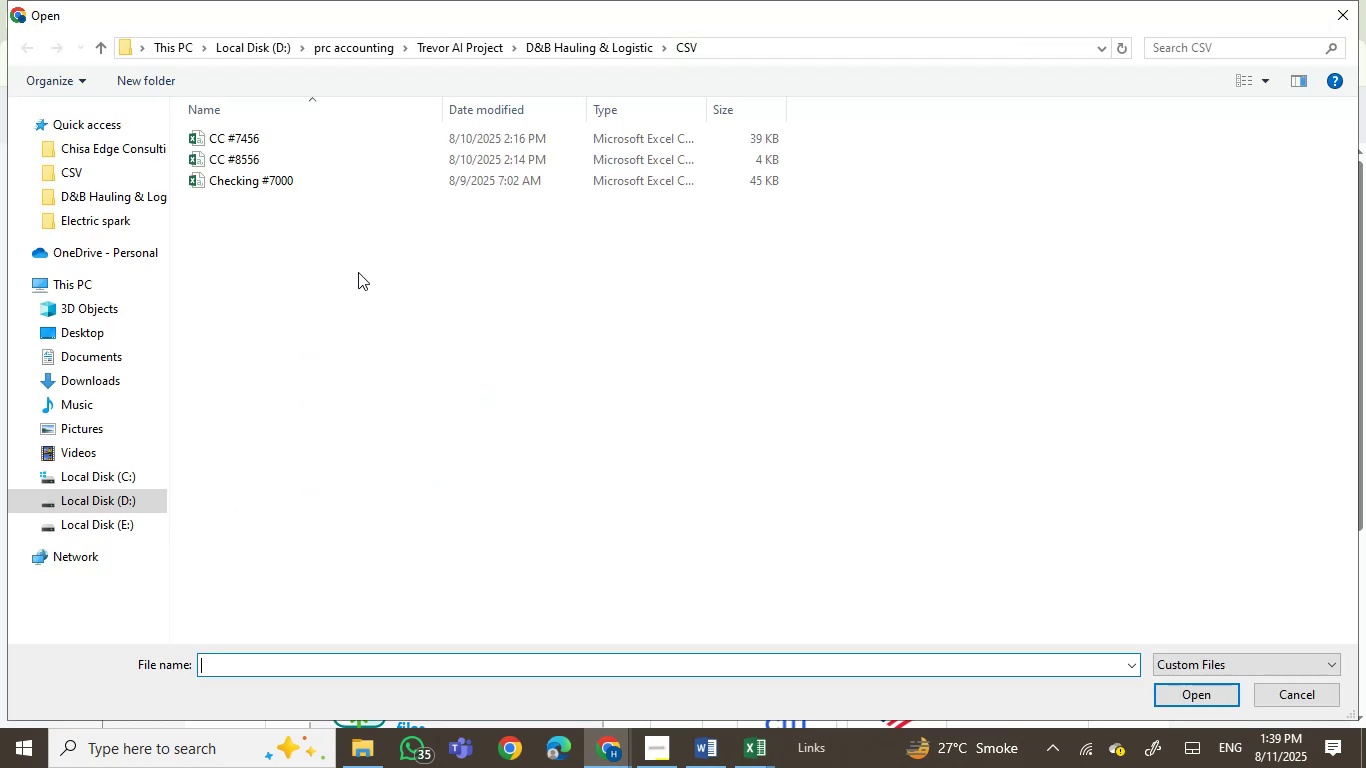 
double_click([261, 164])
 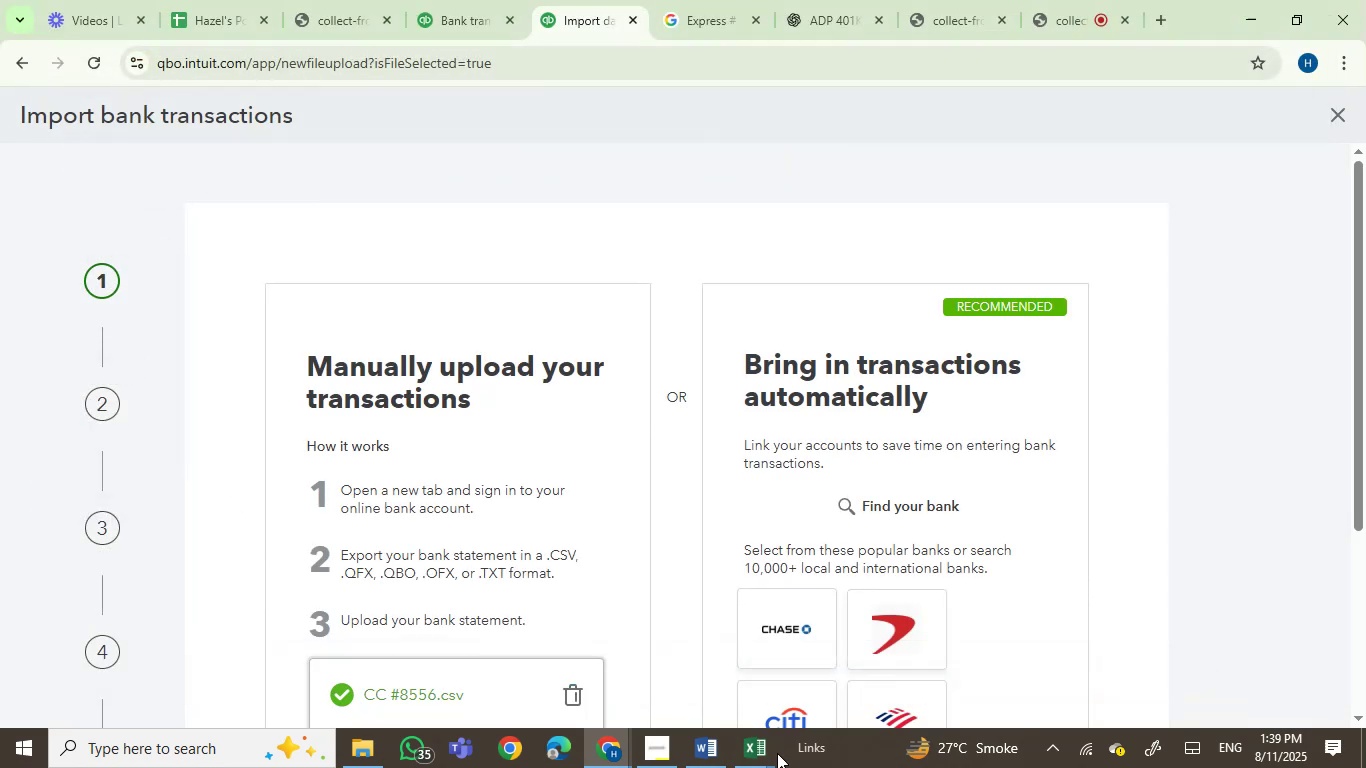 
left_click([758, 758])
 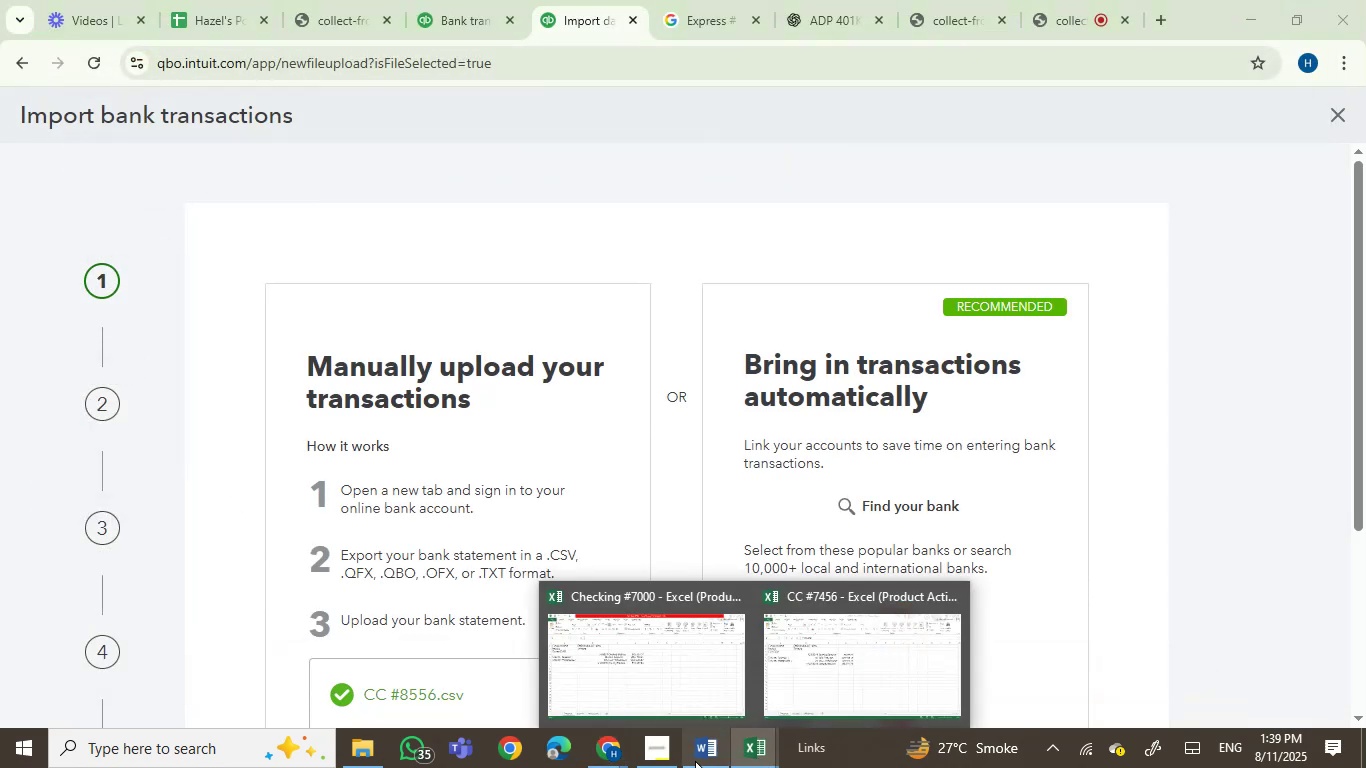 
left_click([695, 761])
 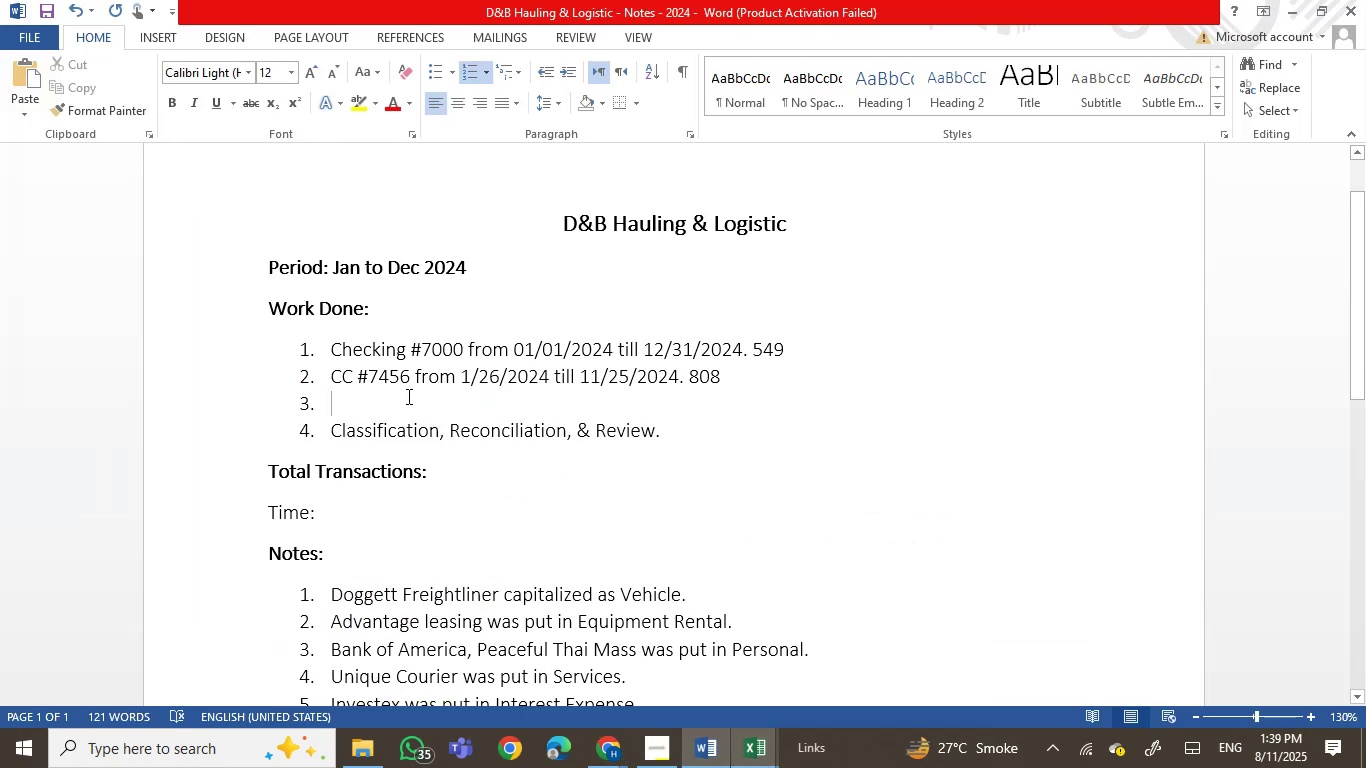 
key(Control+V)
 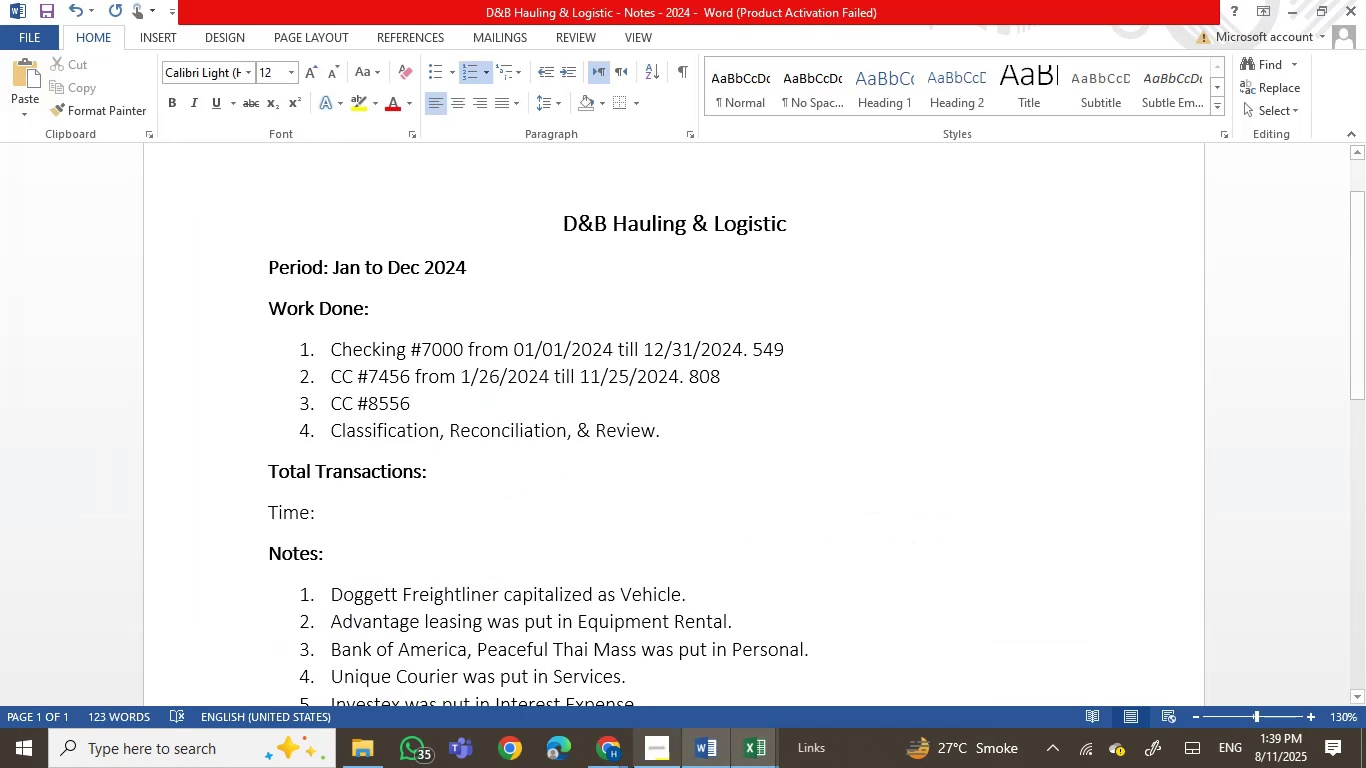 
left_click([607, 756])
 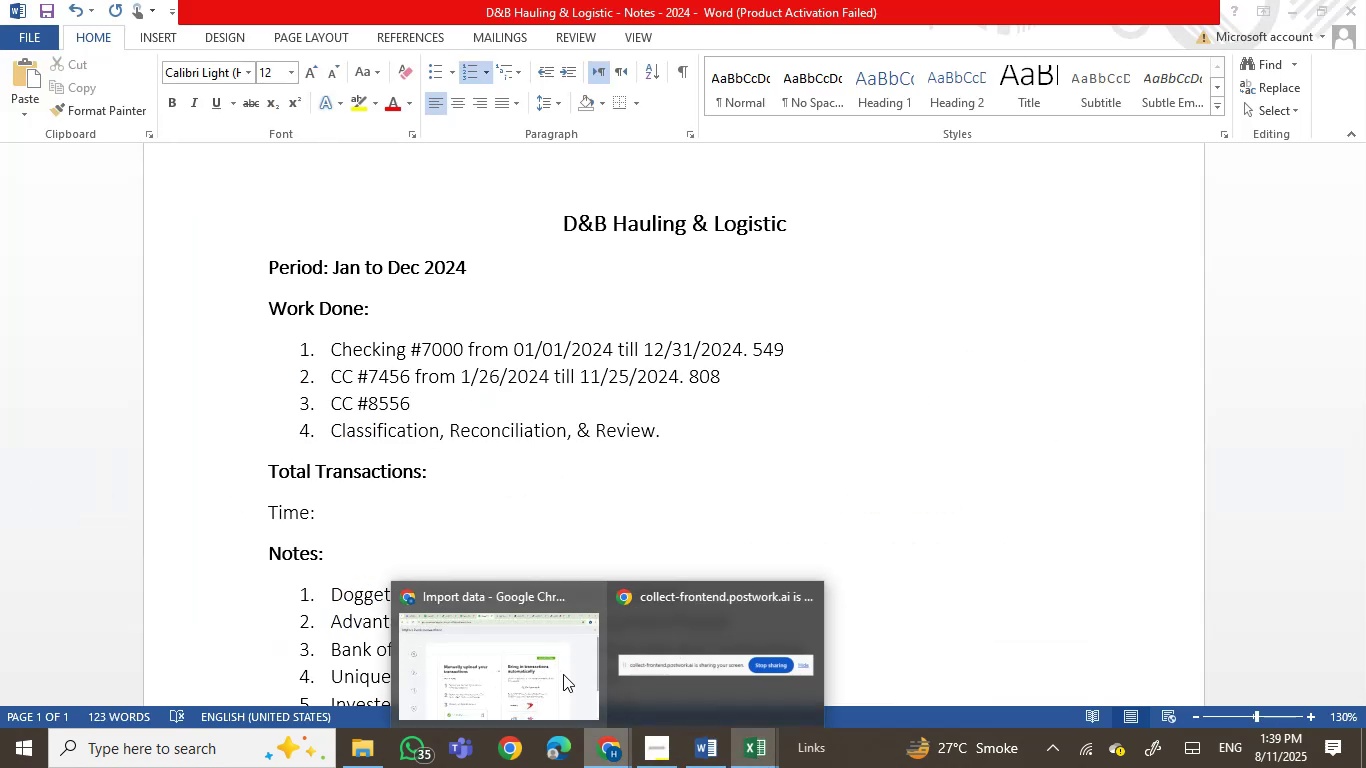 
double_click([553, 662])
 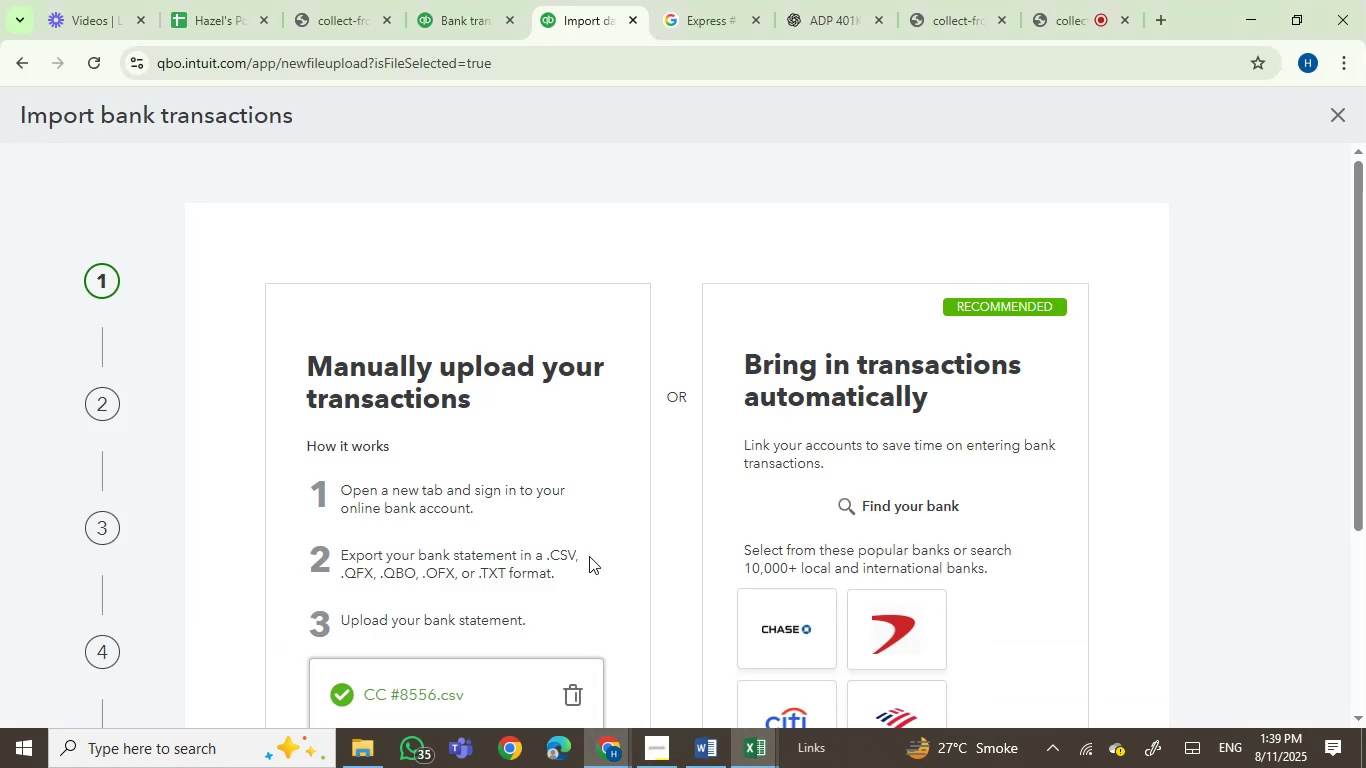 
scroll: coordinate [588, 620], scroll_direction: down, amount: 1.0
 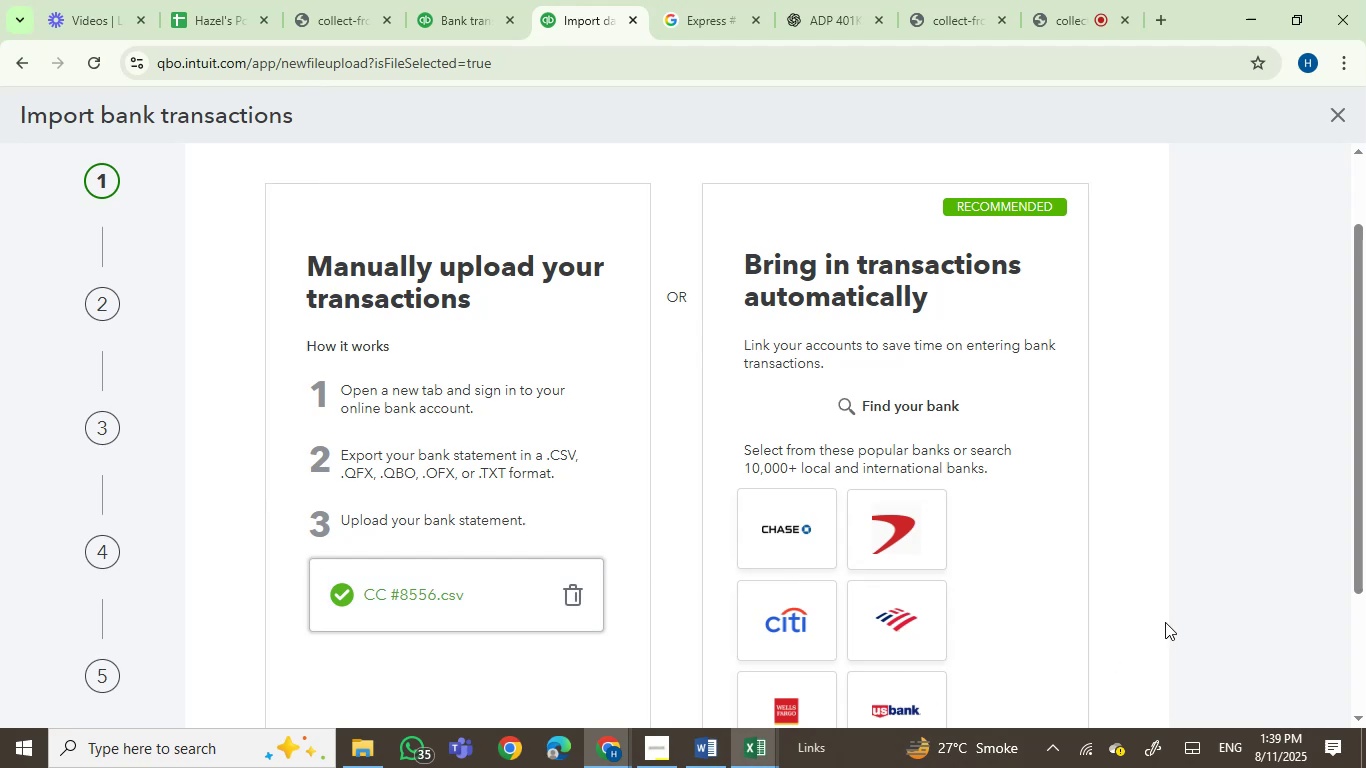 
left_click_drag(start_coordinate=[1365, 553], to_coordinate=[1365, 667])
 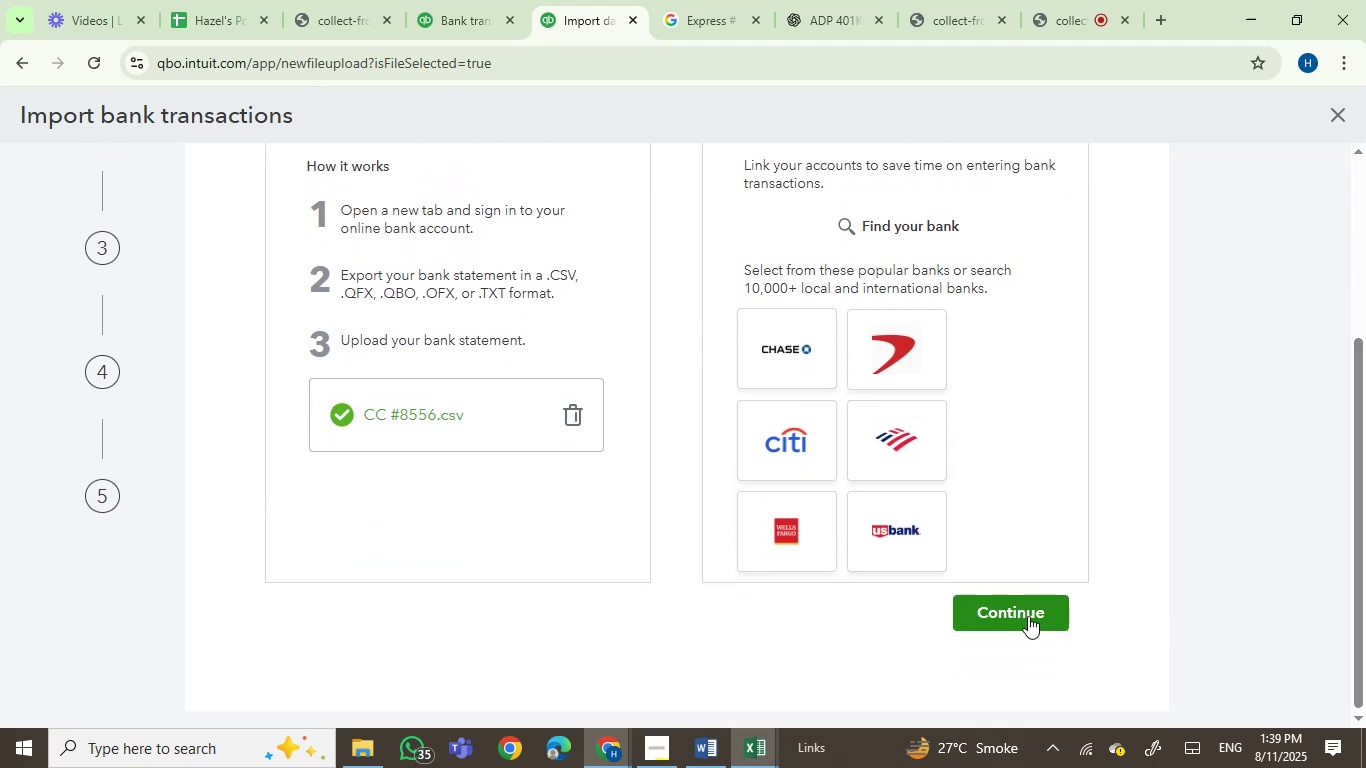 
left_click([1028, 612])
 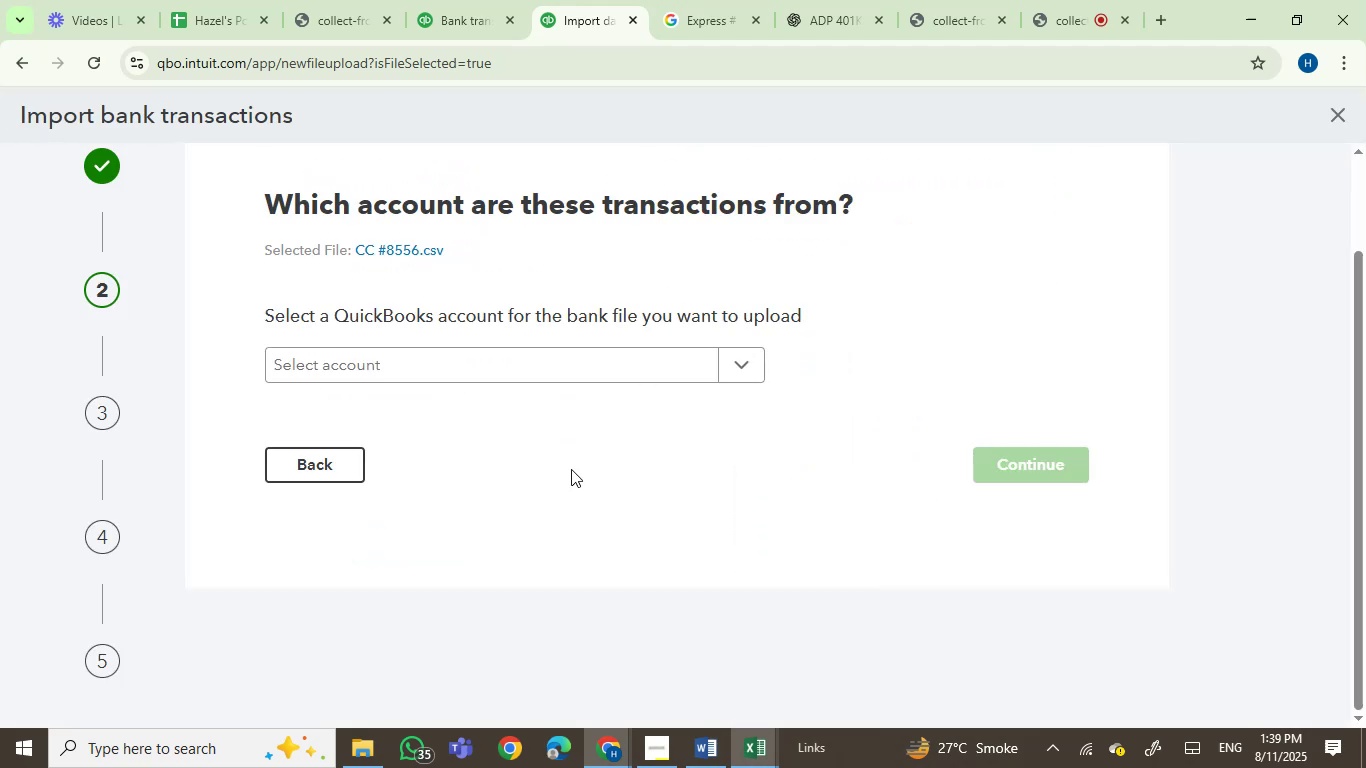 
left_click([506, 375])
 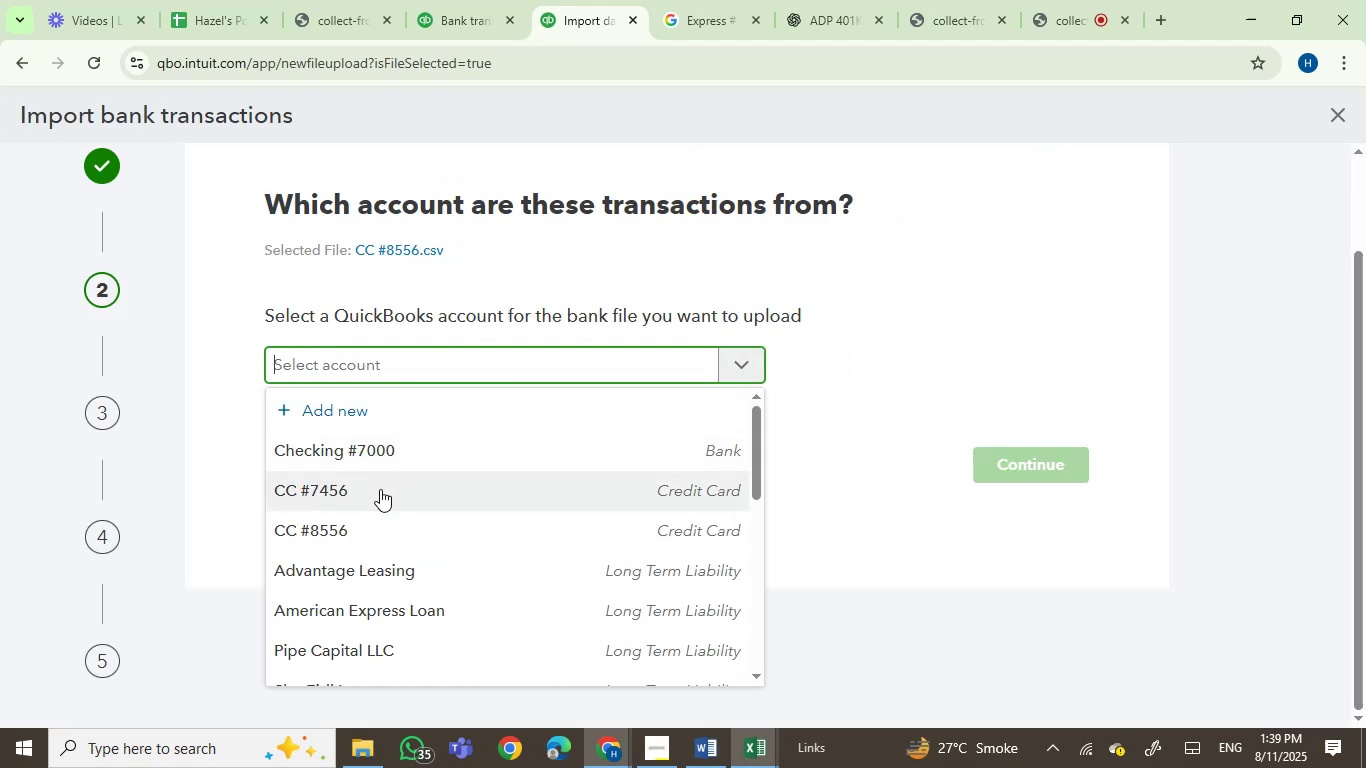 
left_click([366, 529])
 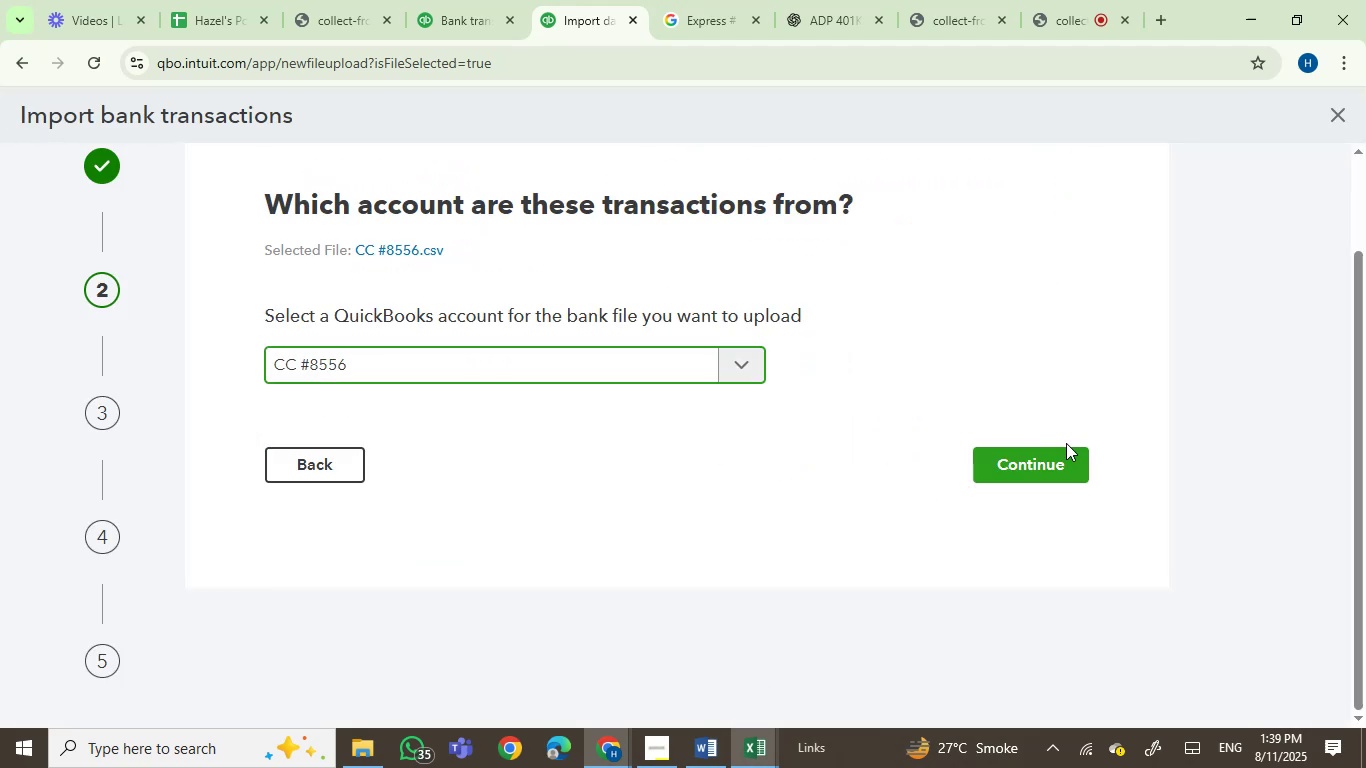 
left_click([1028, 474])
 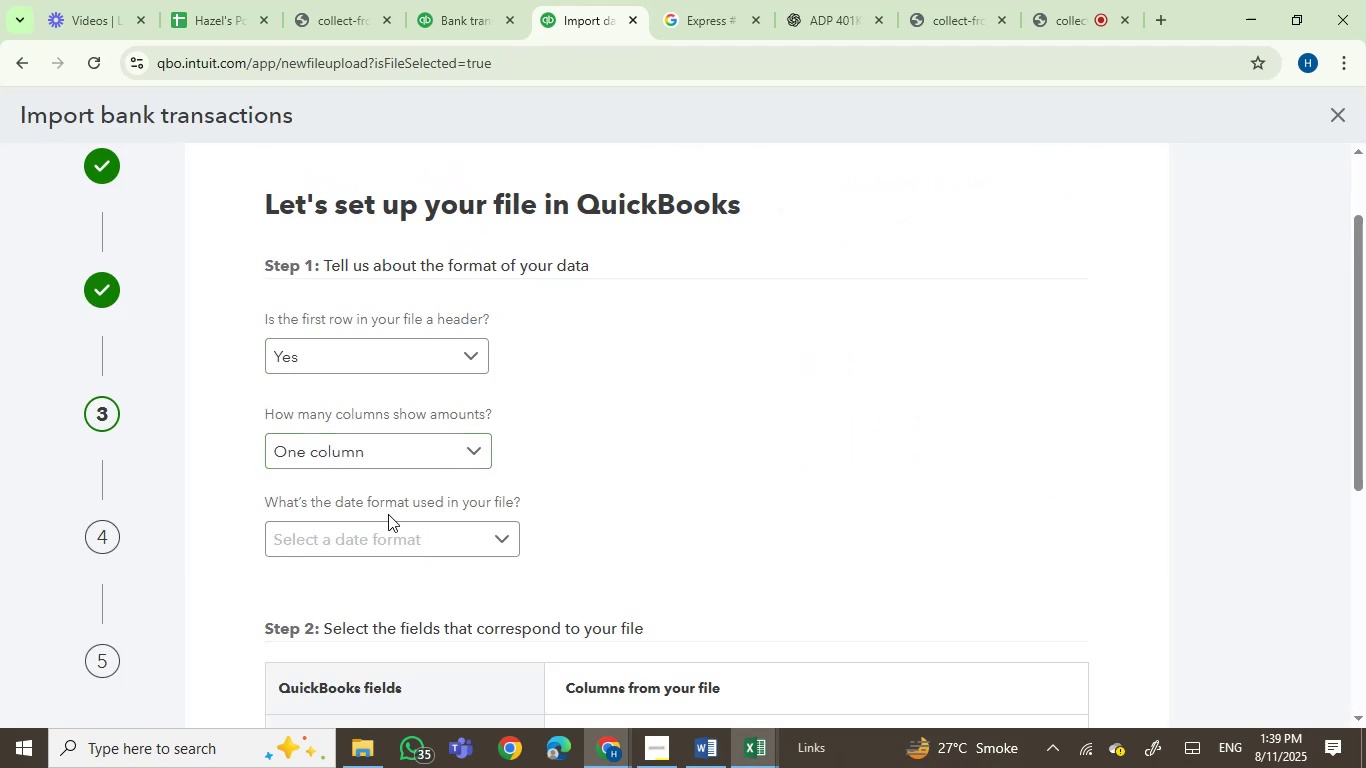 
left_click([391, 543])
 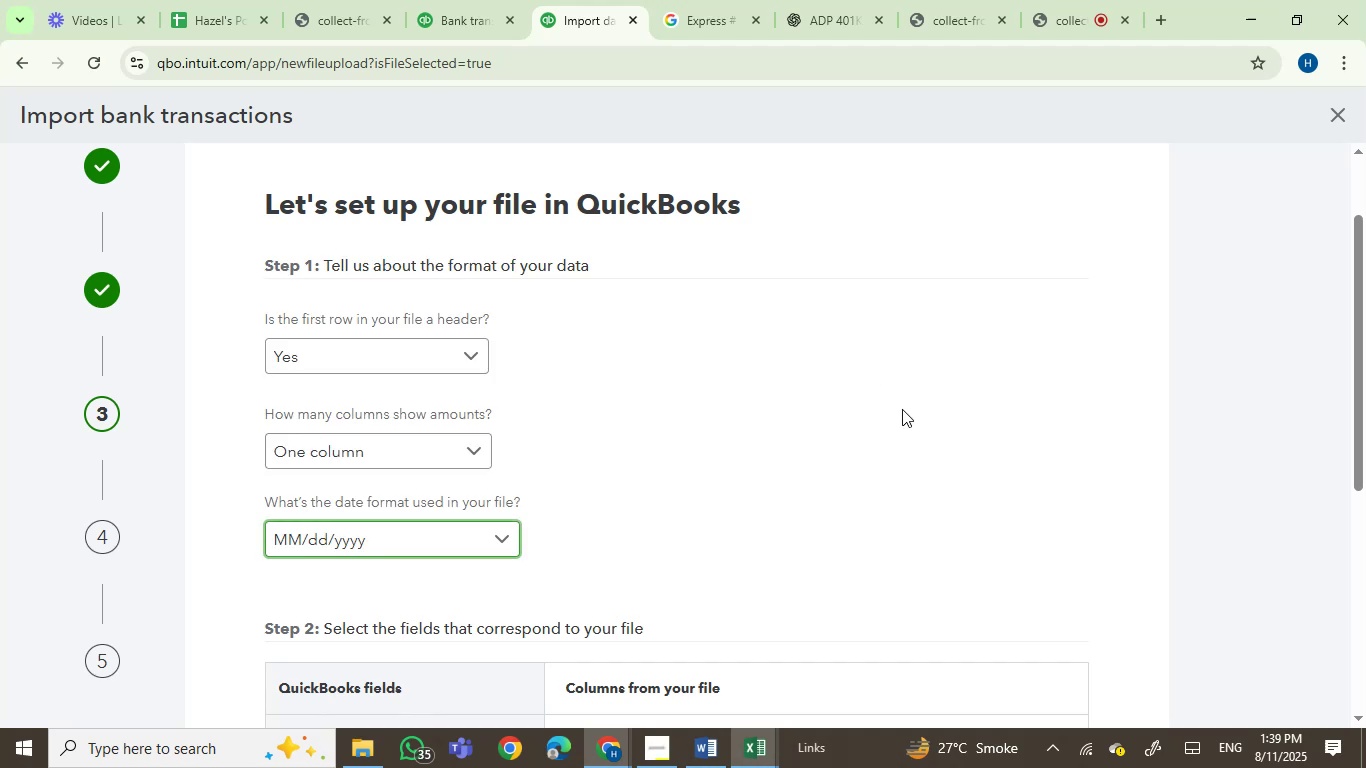 
left_click_drag(start_coordinate=[1364, 378], to_coordinate=[1365, 595])
 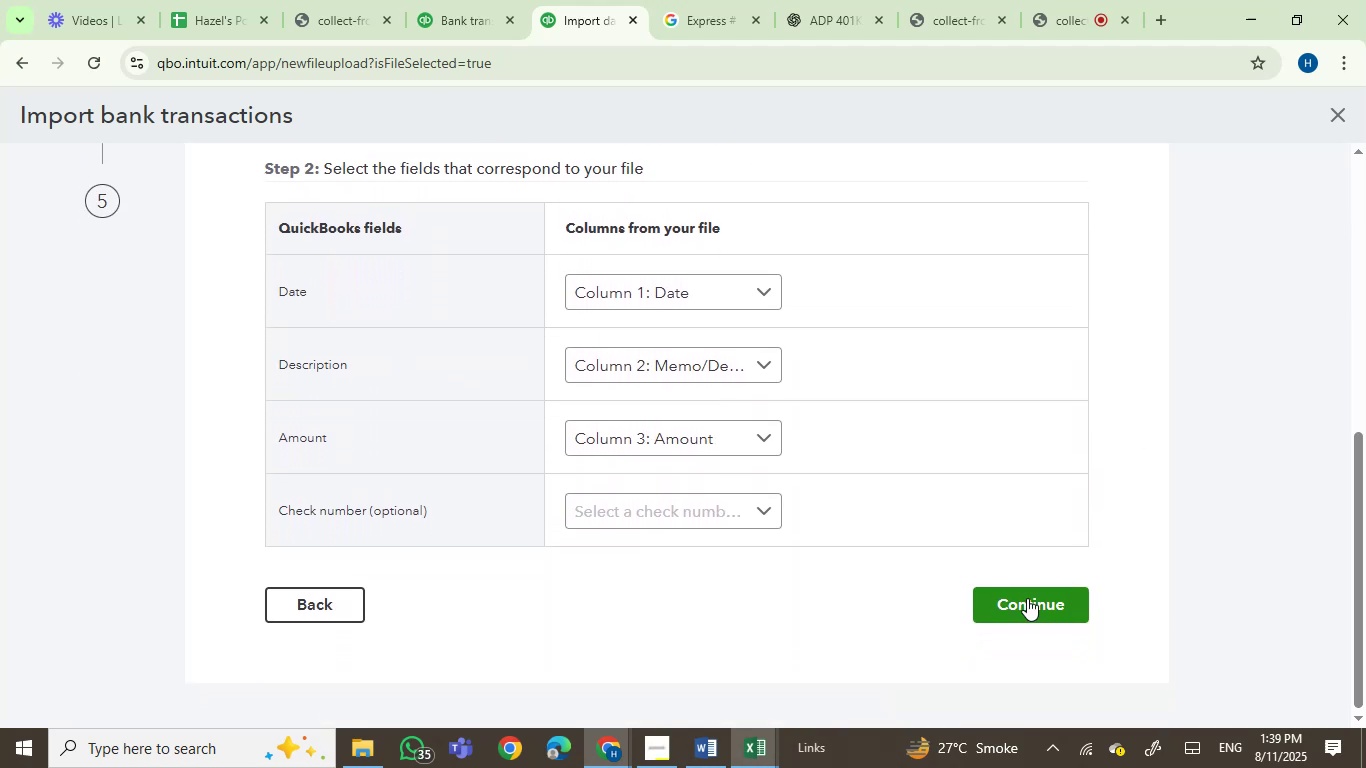 
left_click([1027, 598])
 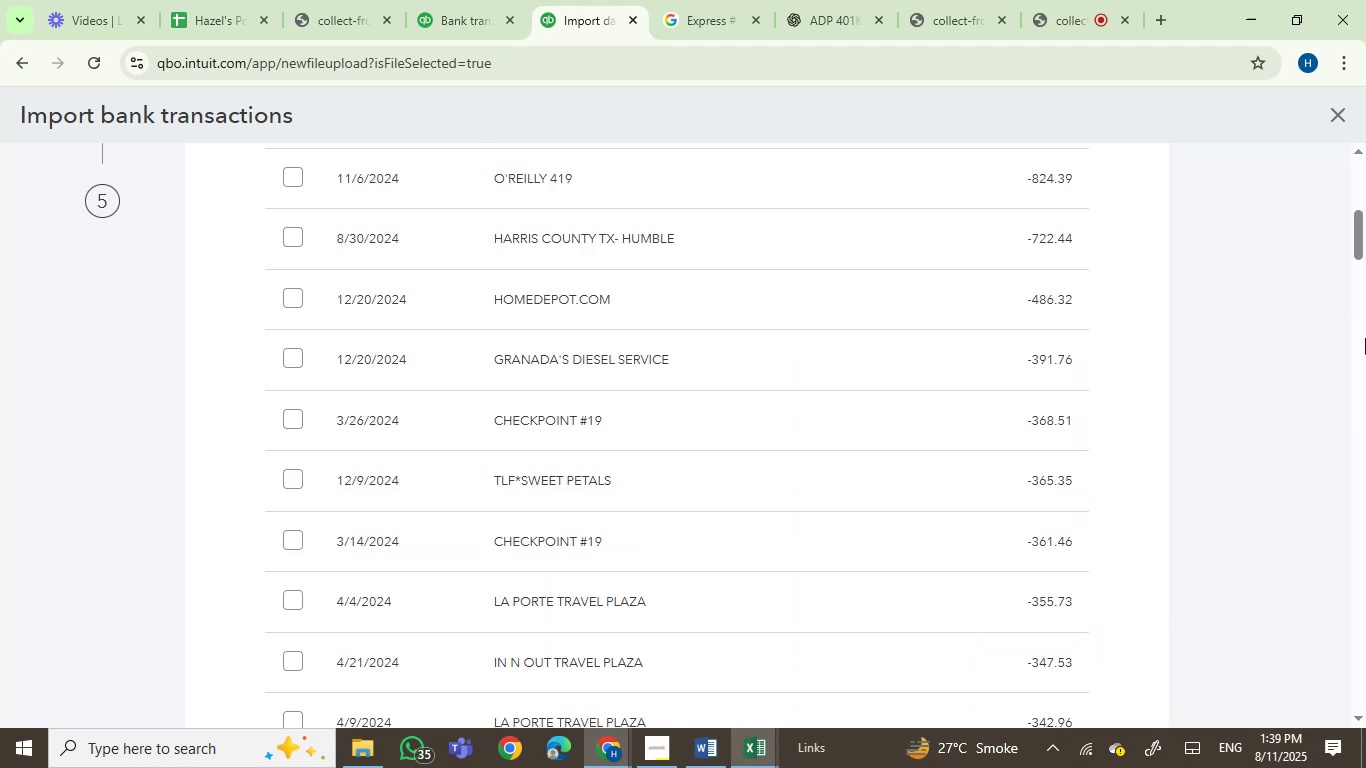 
wait(7.36)
 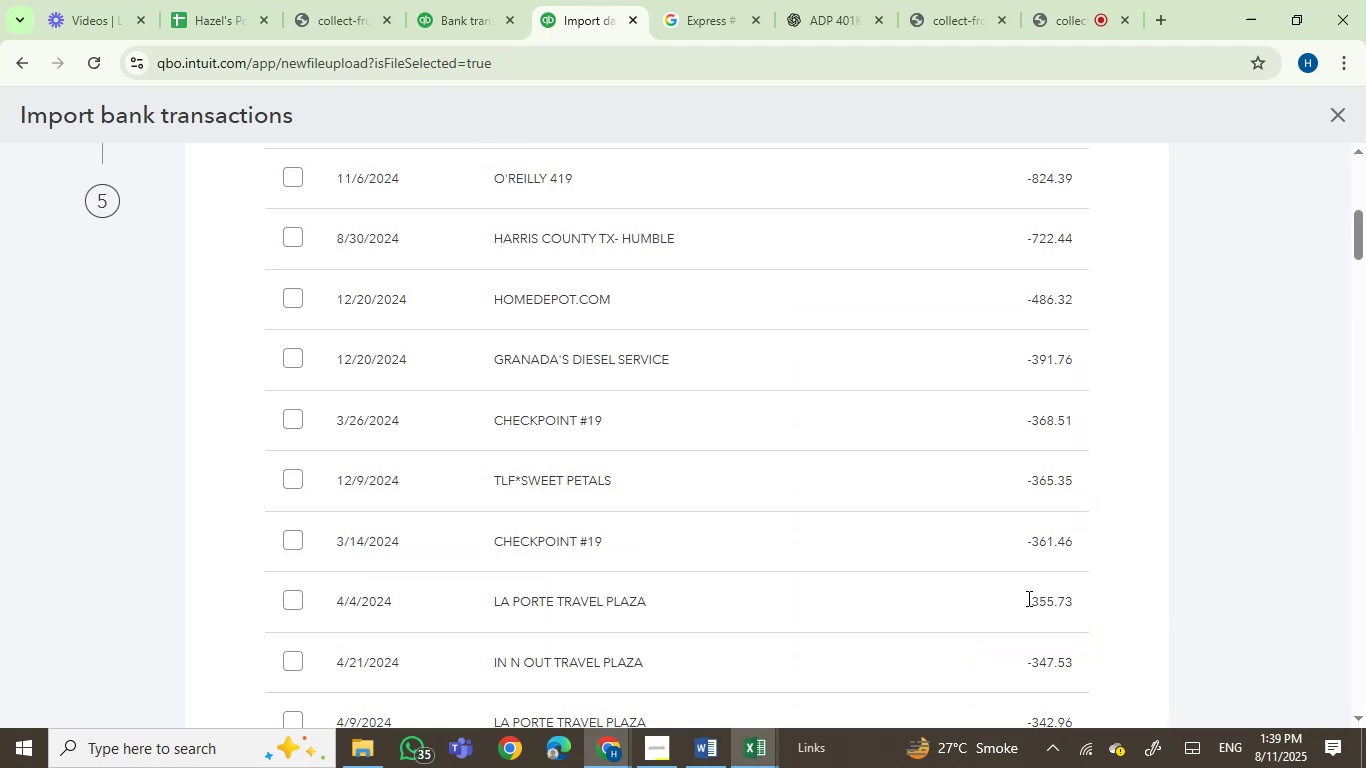 
left_click_drag(start_coordinate=[1357, 232], to_coordinate=[1360, 185])
 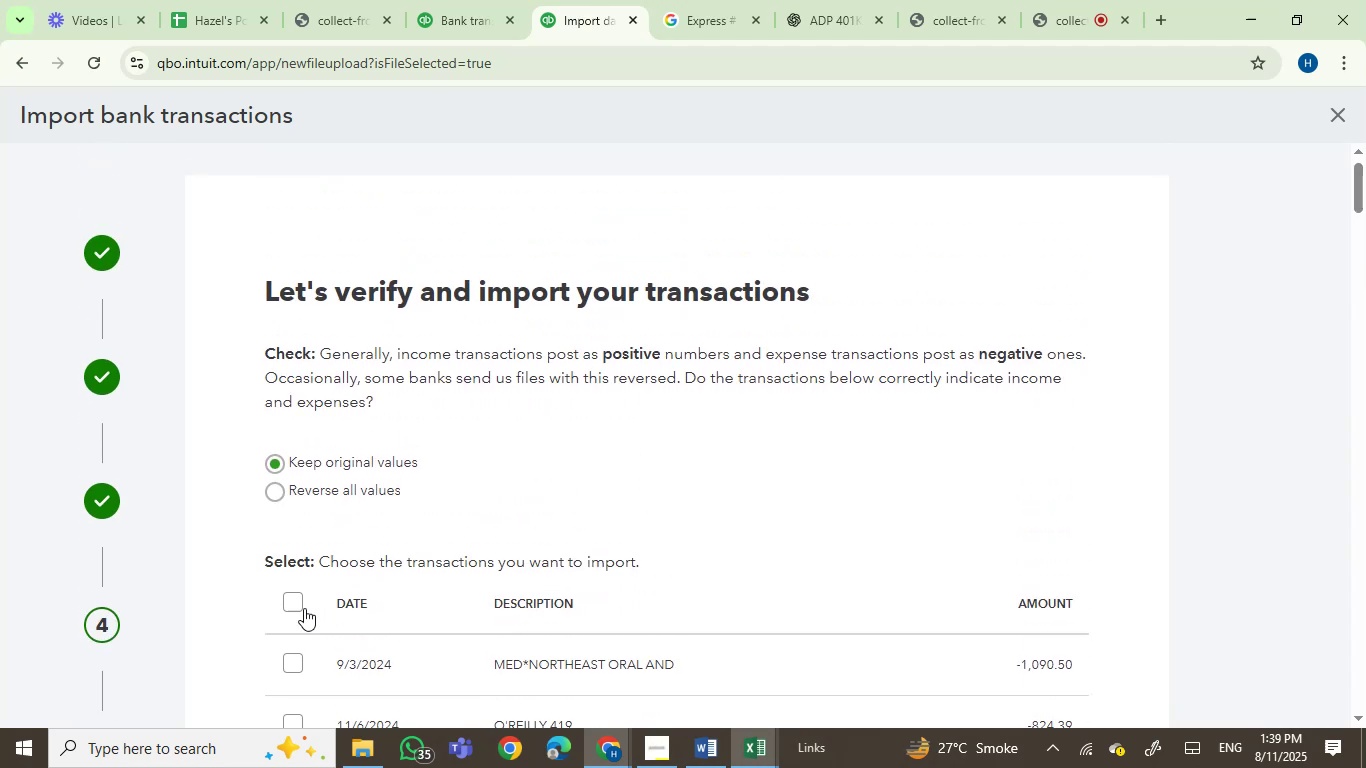 
left_click([297, 602])
 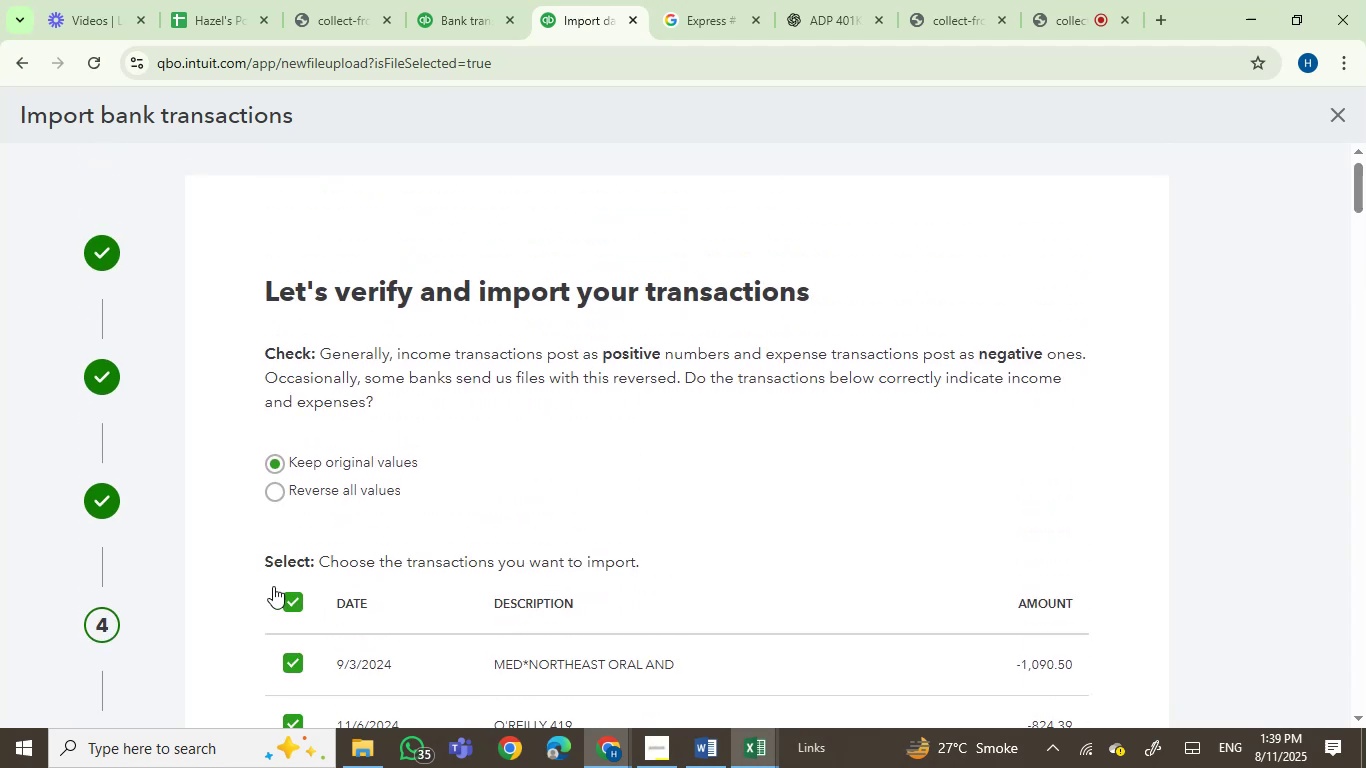 
wait(6.37)
 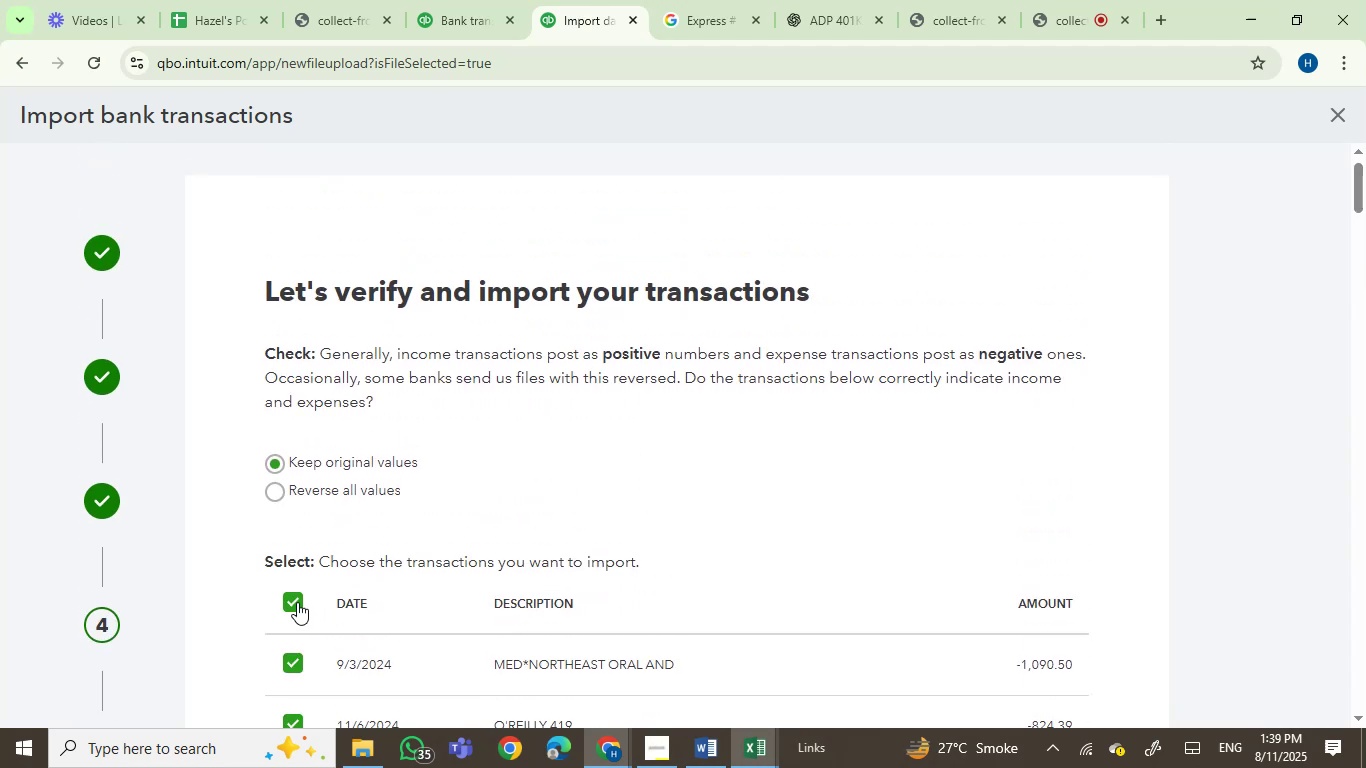 
left_click_drag(start_coordinate=[1356, 187], to_coordinate=[1361, 728])
 